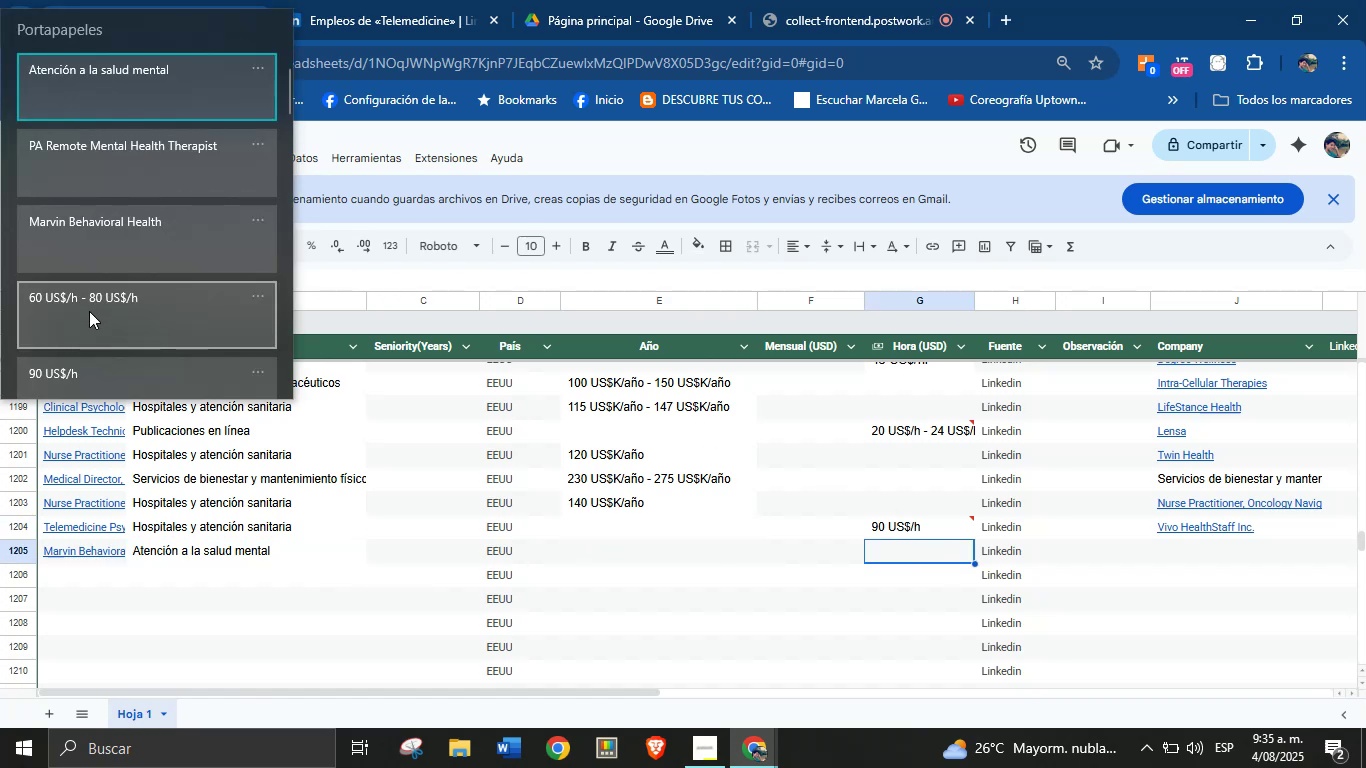 
key(Control+ControlLeft)
 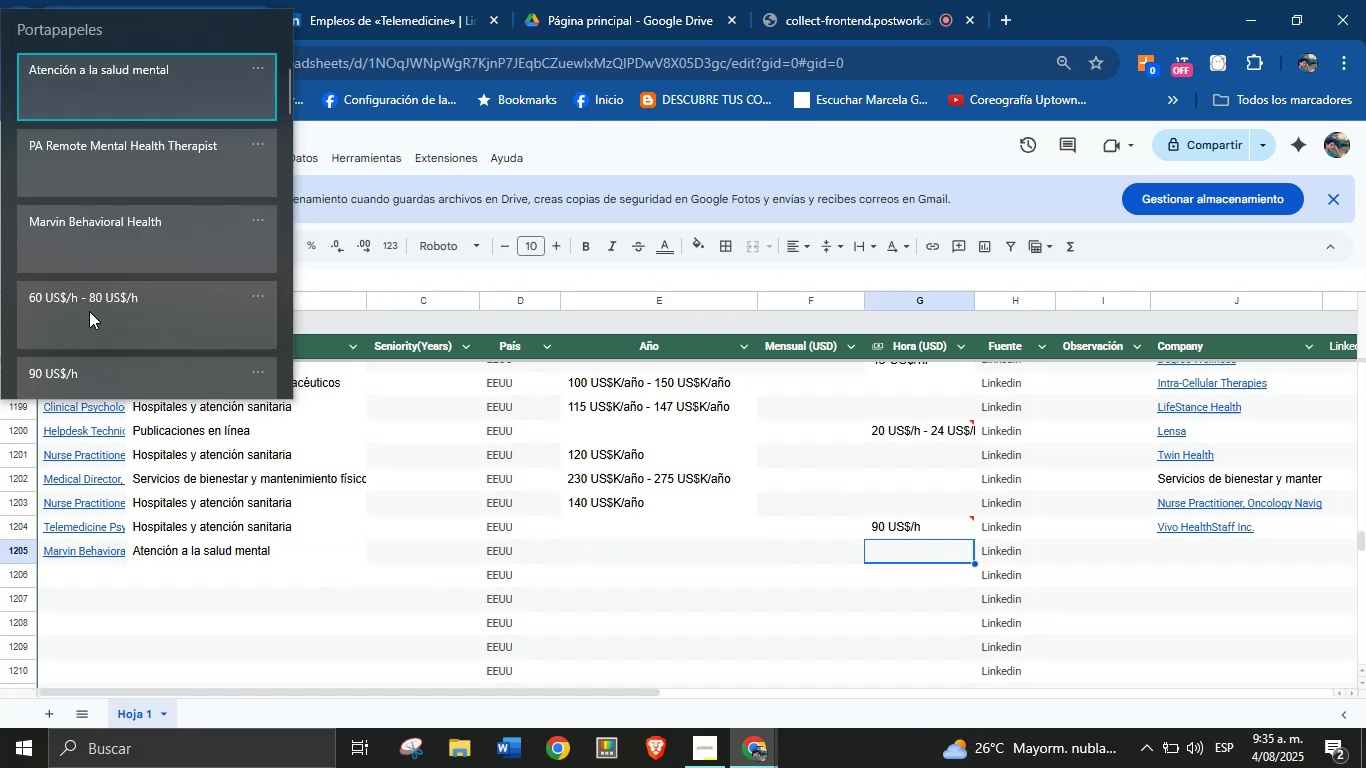 
key(Control+V)
 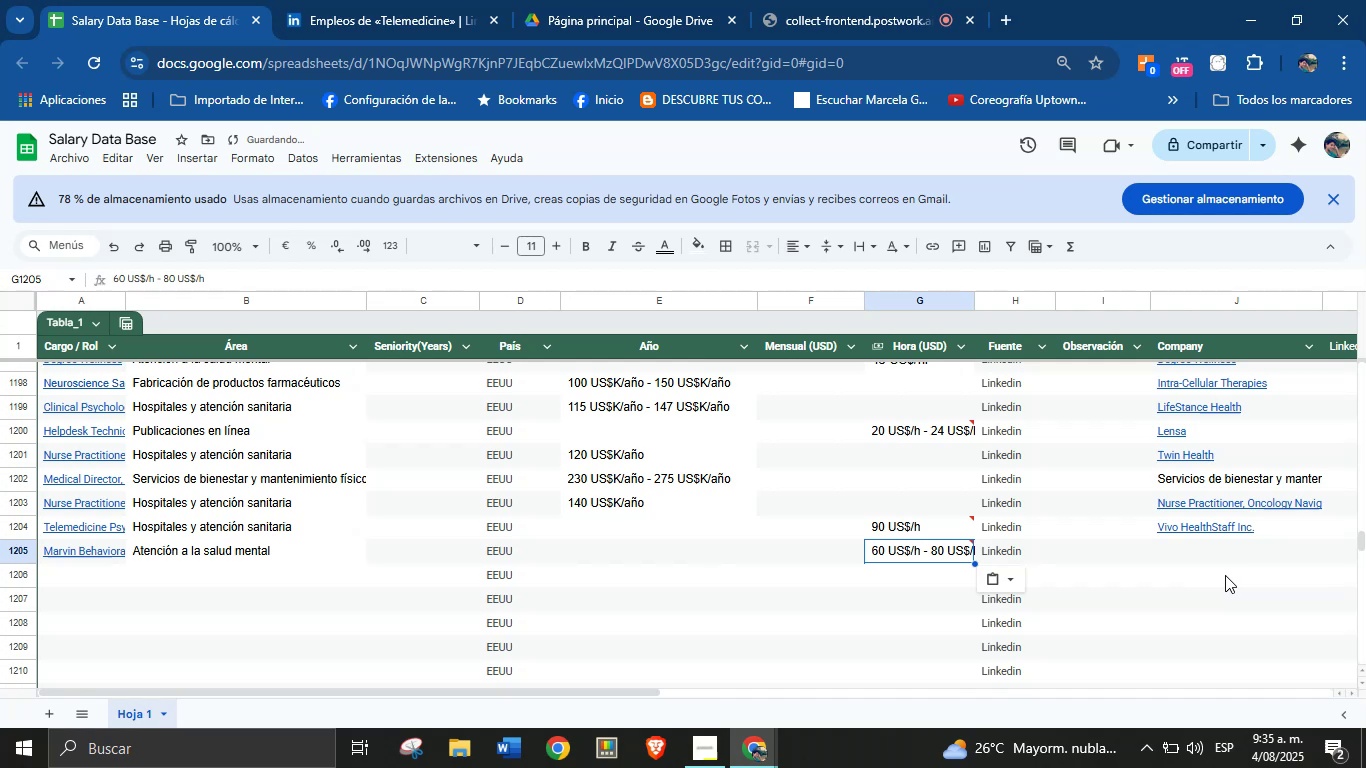 
left_click([1223, 559])
 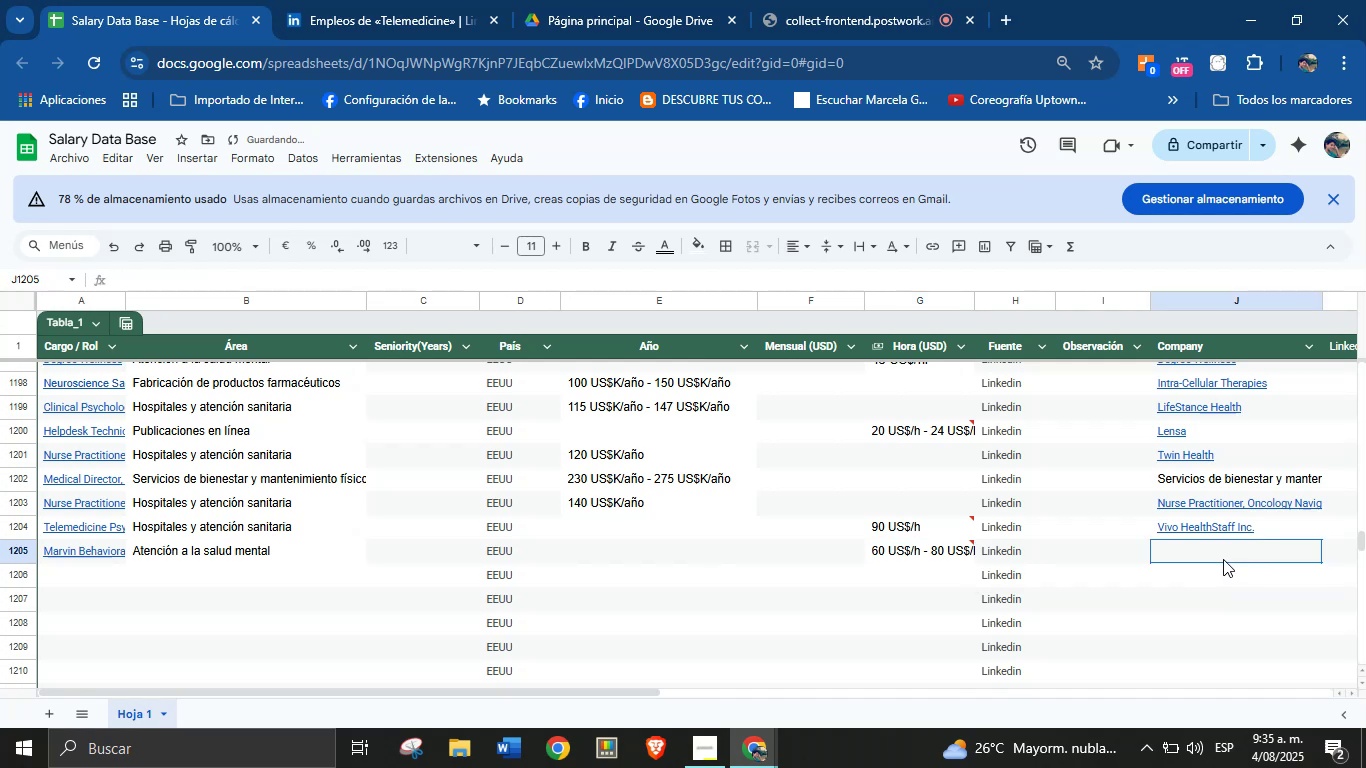 
key(Meta+MetaLeft)
 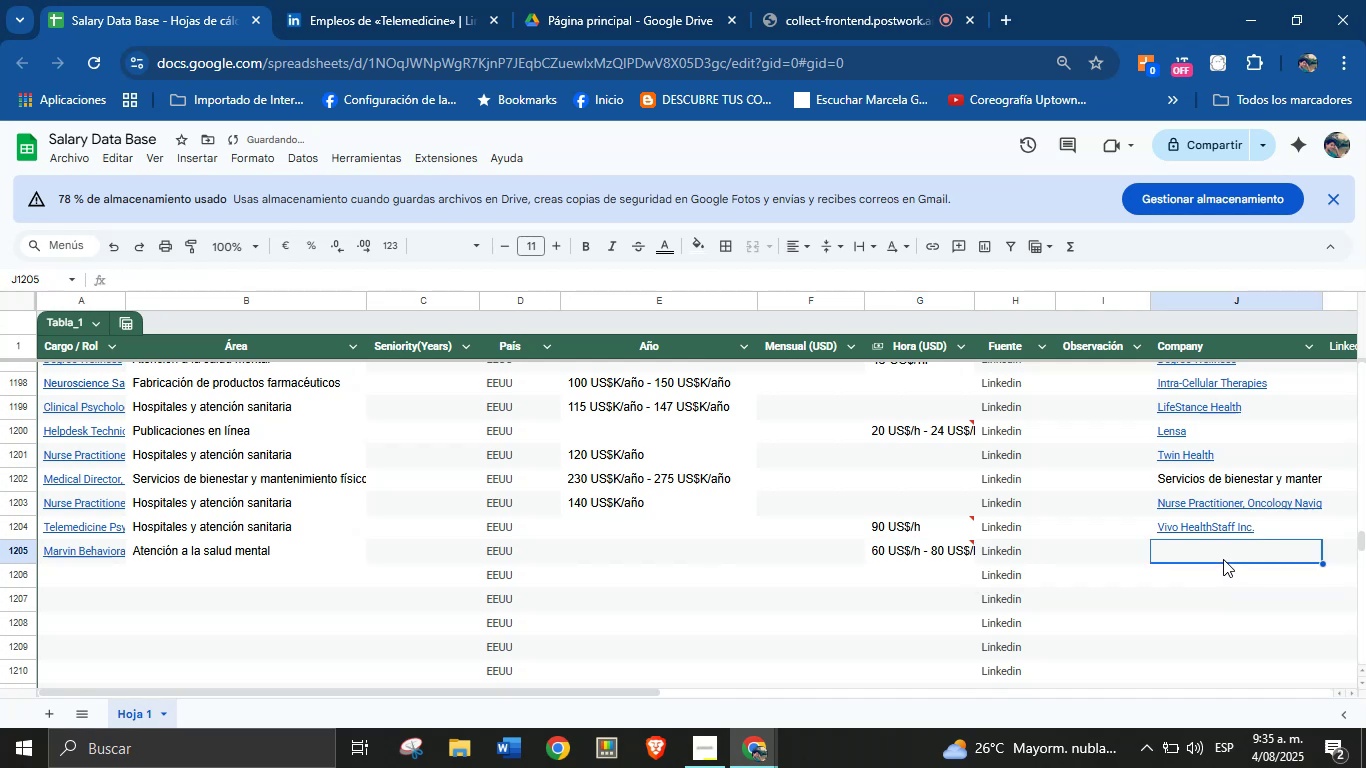 
key(Meta+MetaLeft)
 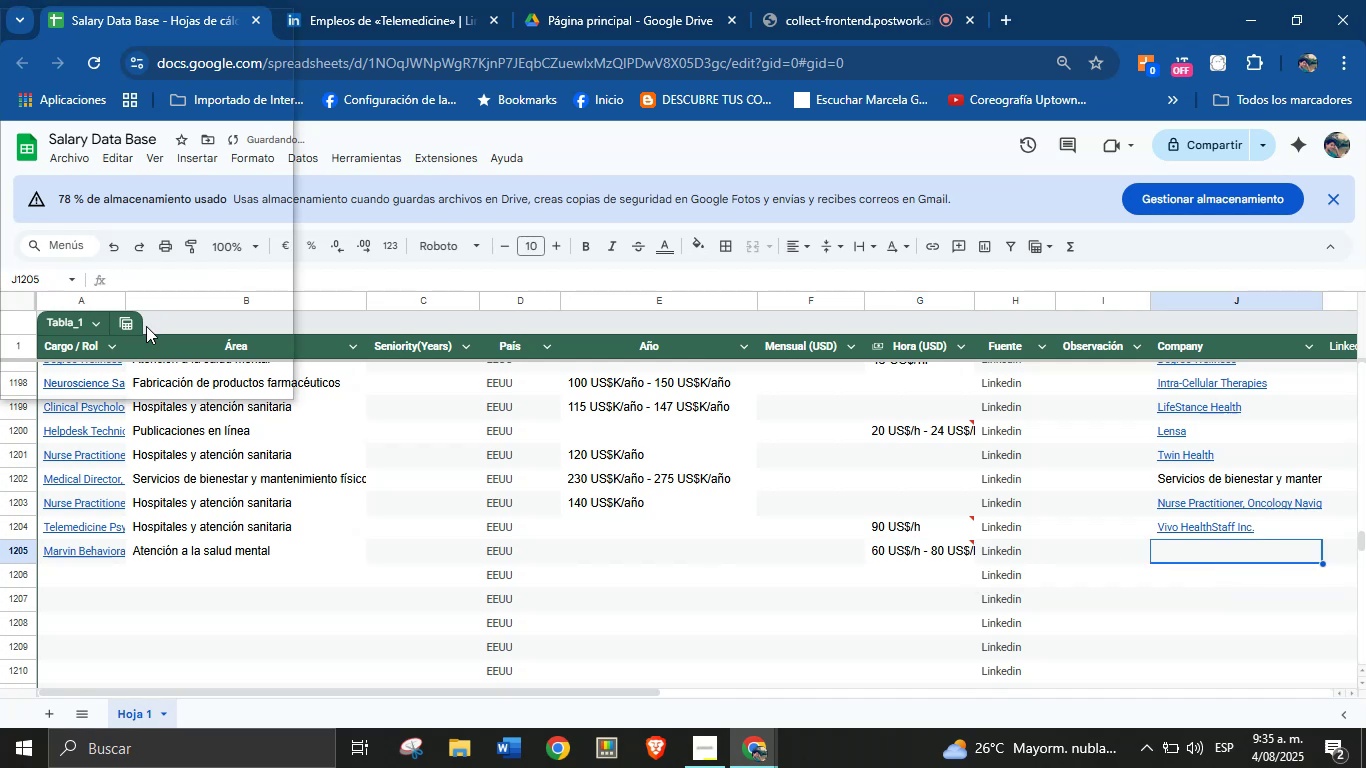 
key(Meta+V)
 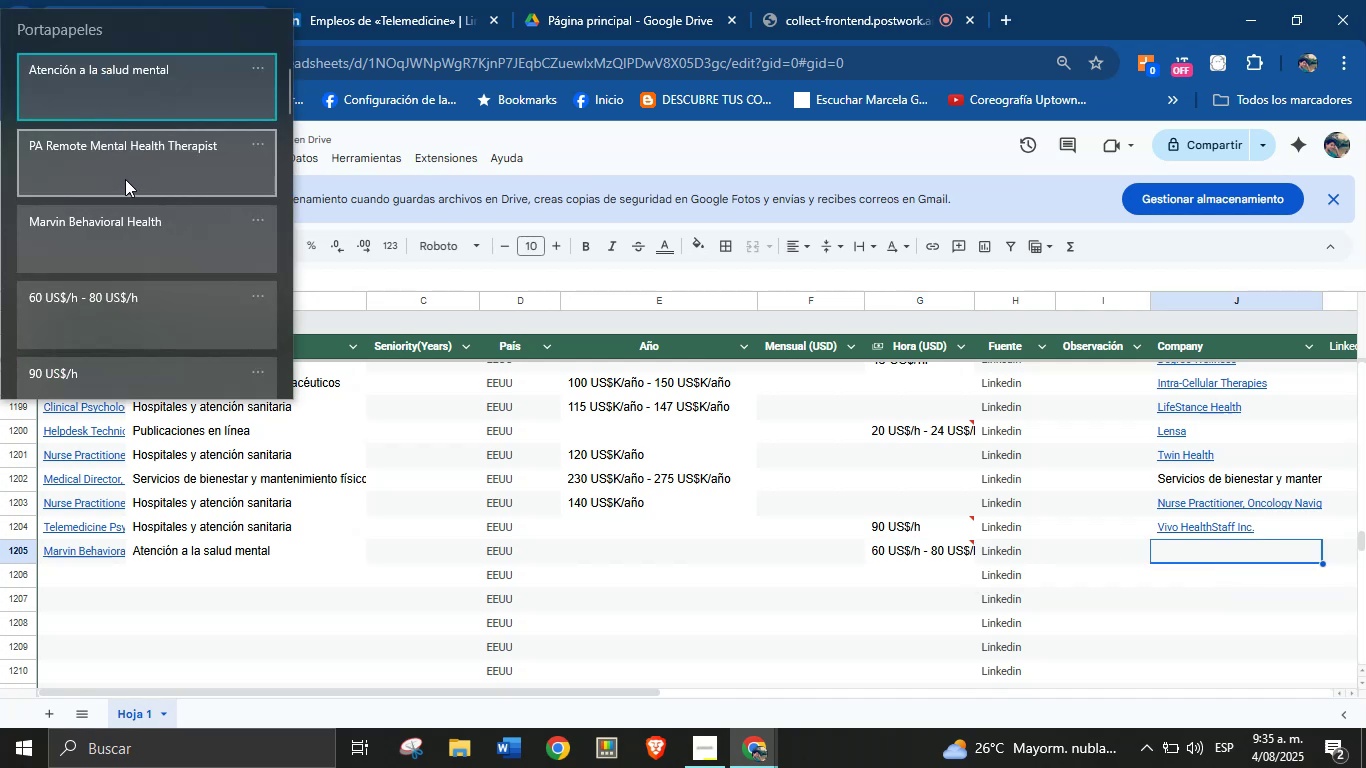 
double_click([352, 0])
 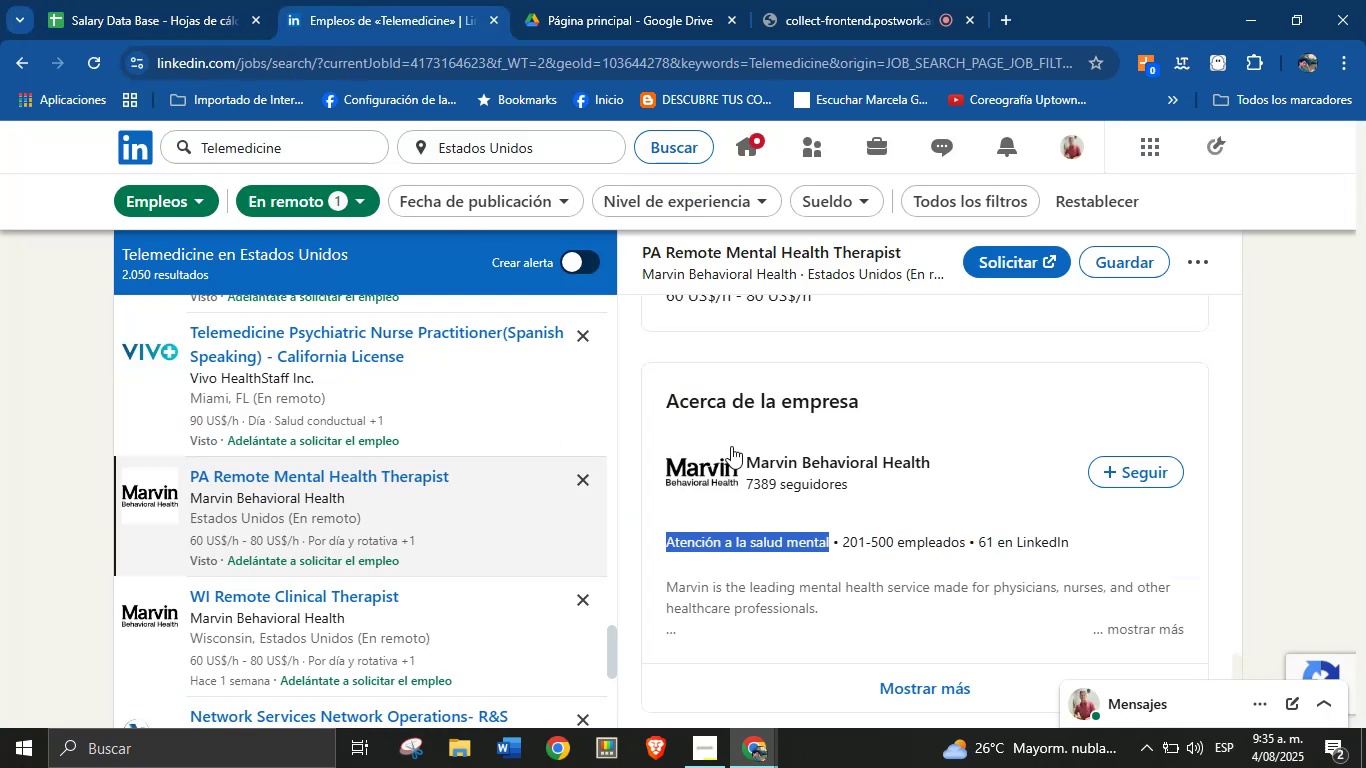 
scroll: coordinate [705, 428], scroll_direction: up, amount: 8.0
 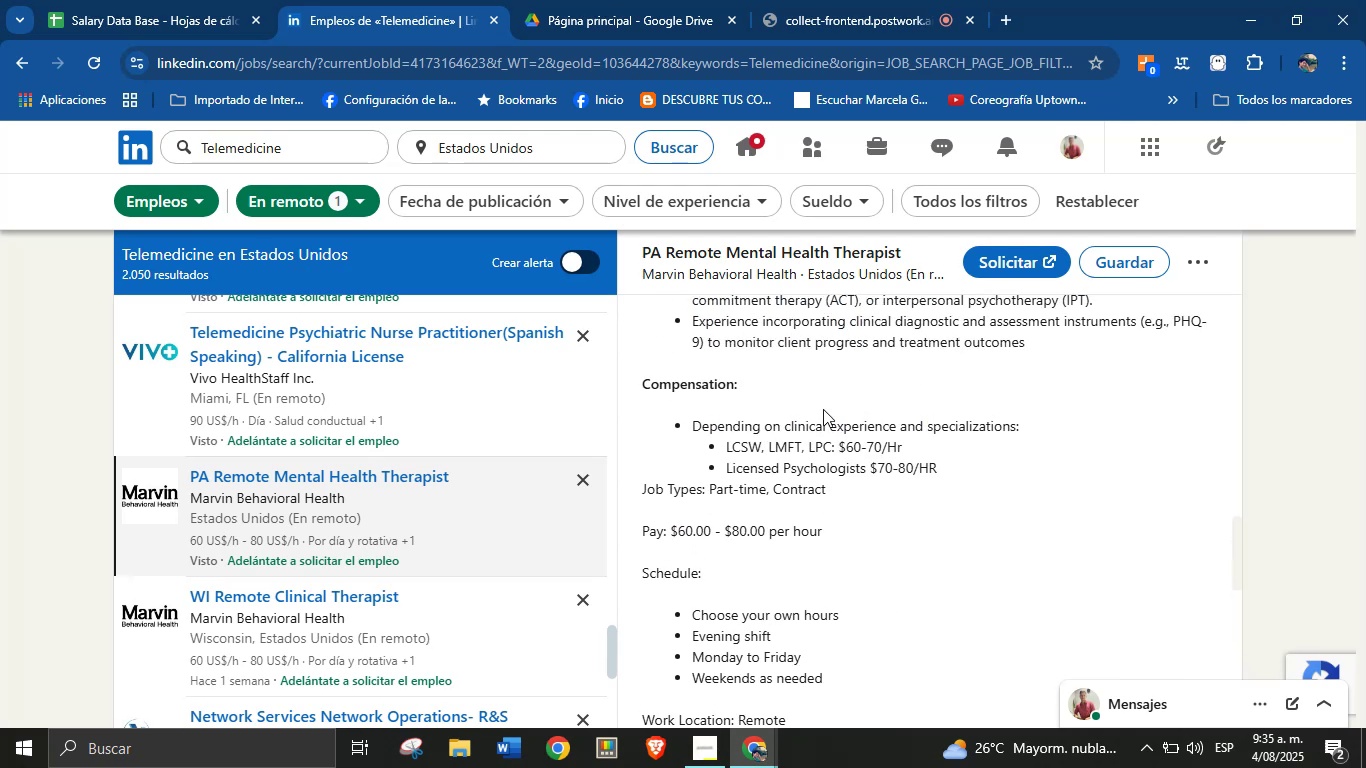 
left_click([197, 0])
 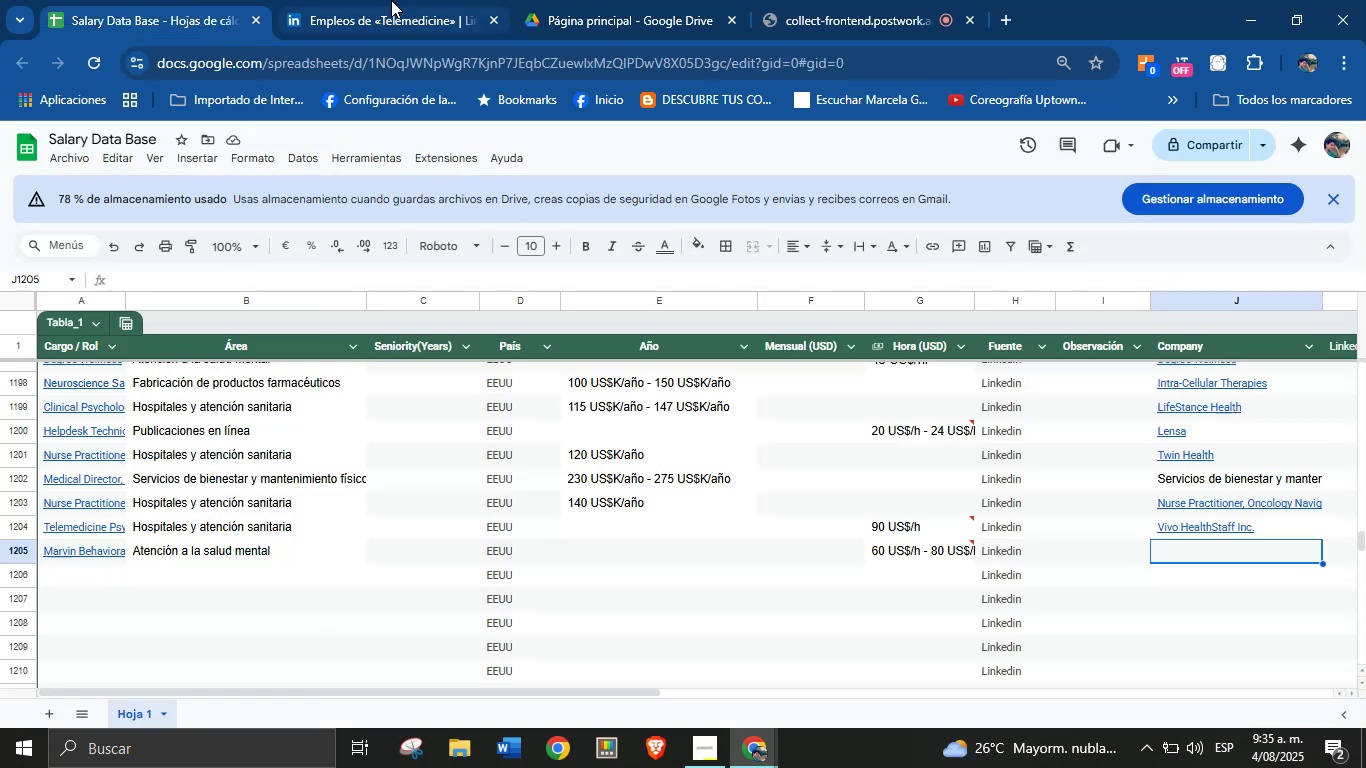 
left_click([391, 0])
 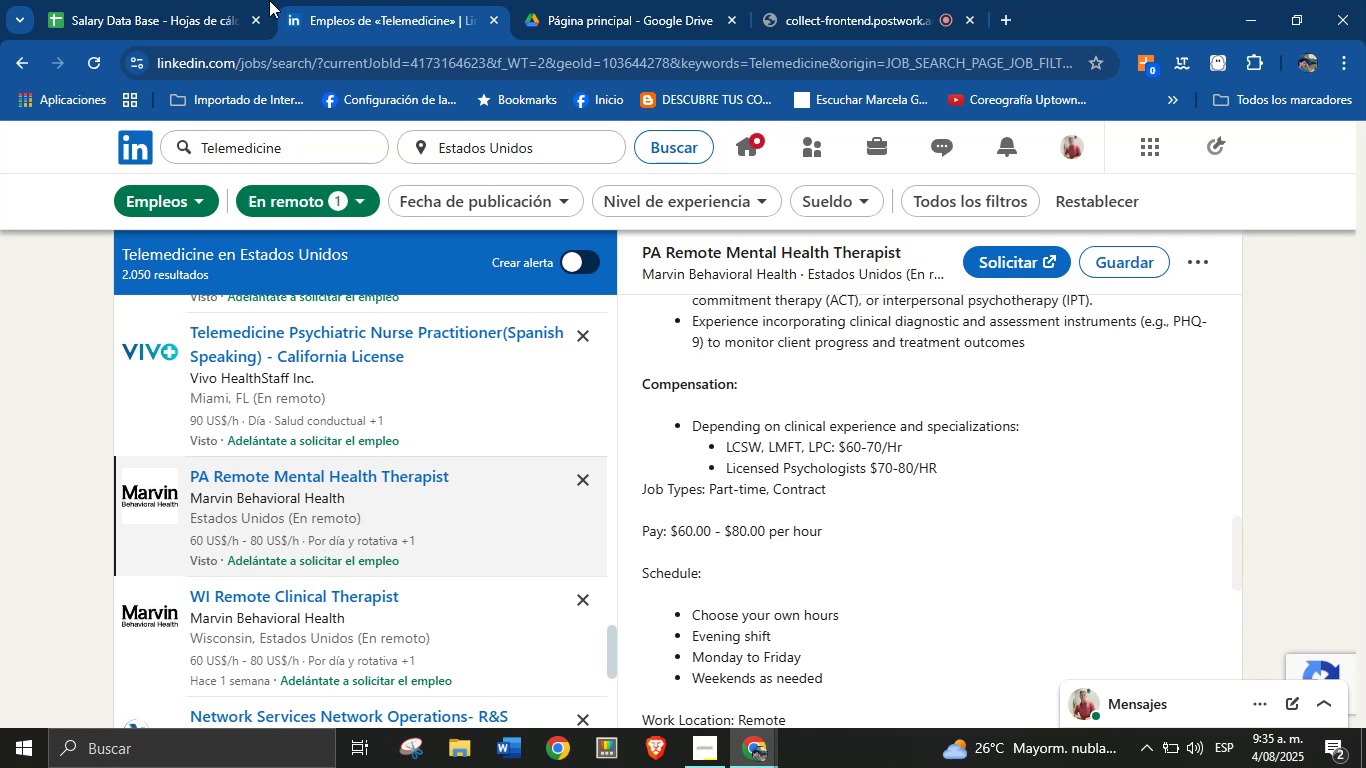 
left_click([189, 0])
 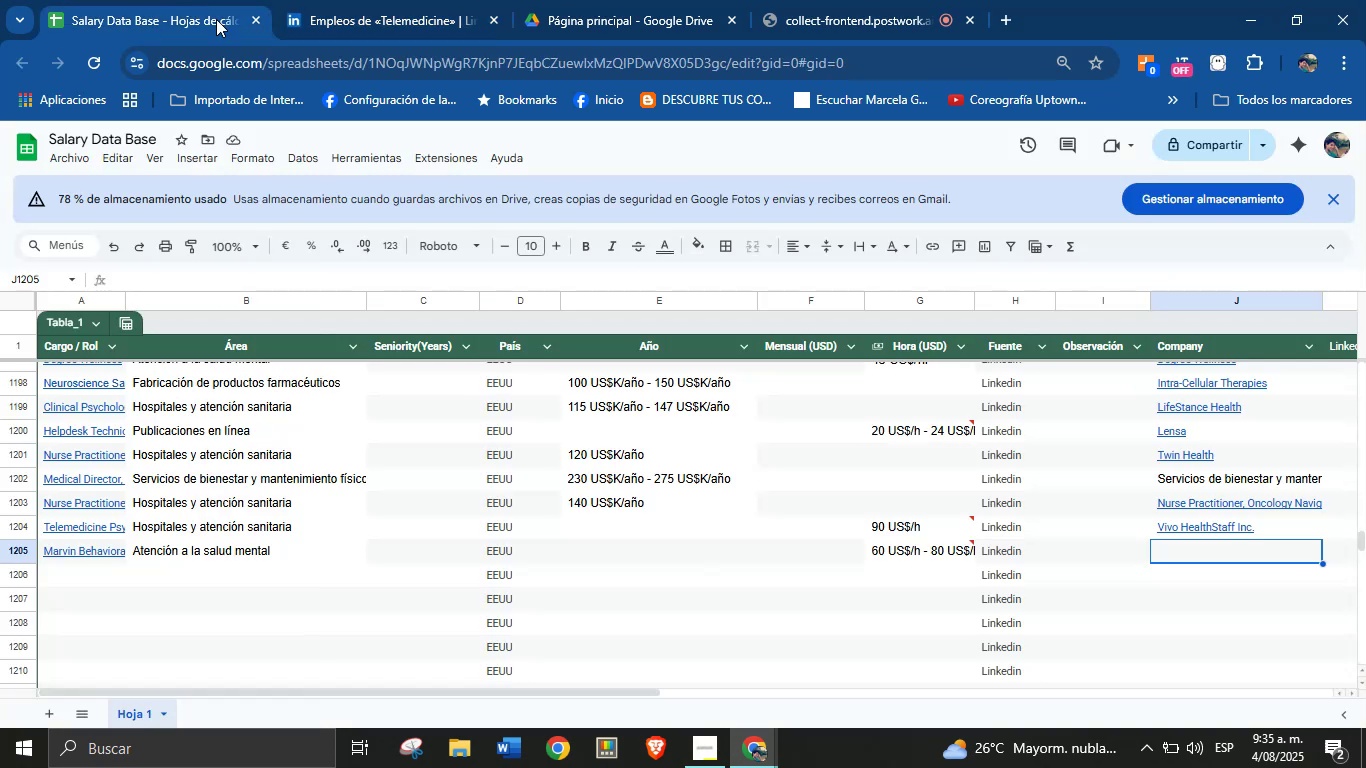 
key(Meta+MetaLeft)
 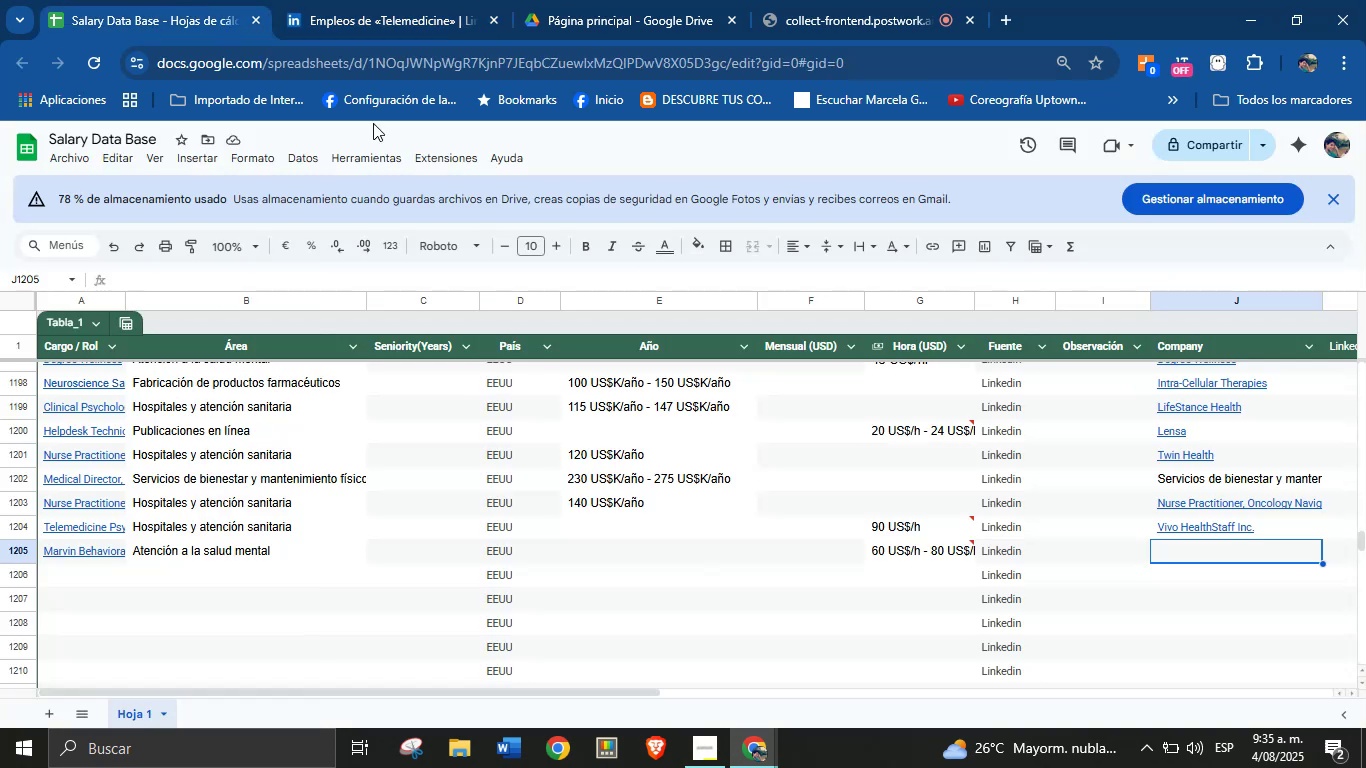 
key(Meta+MetaLeft)
 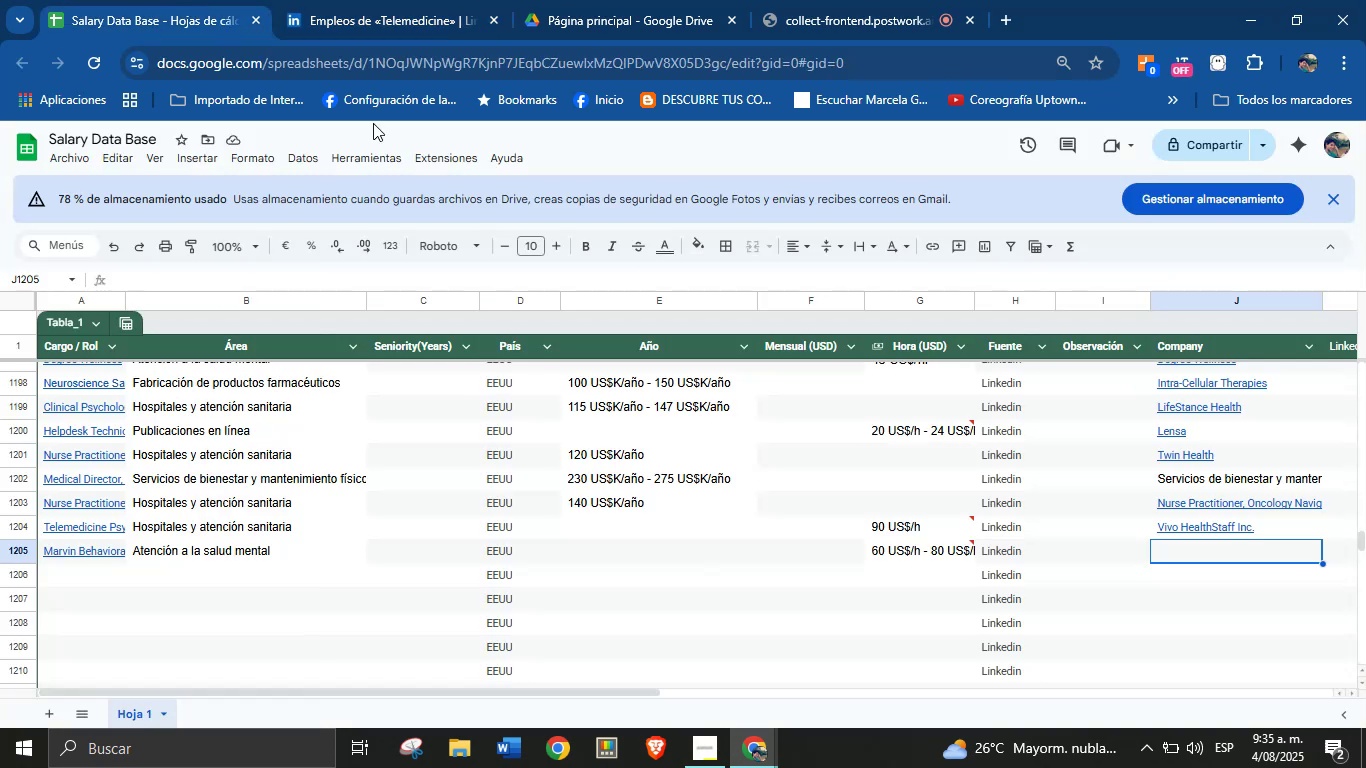 
key(Meta+V)
 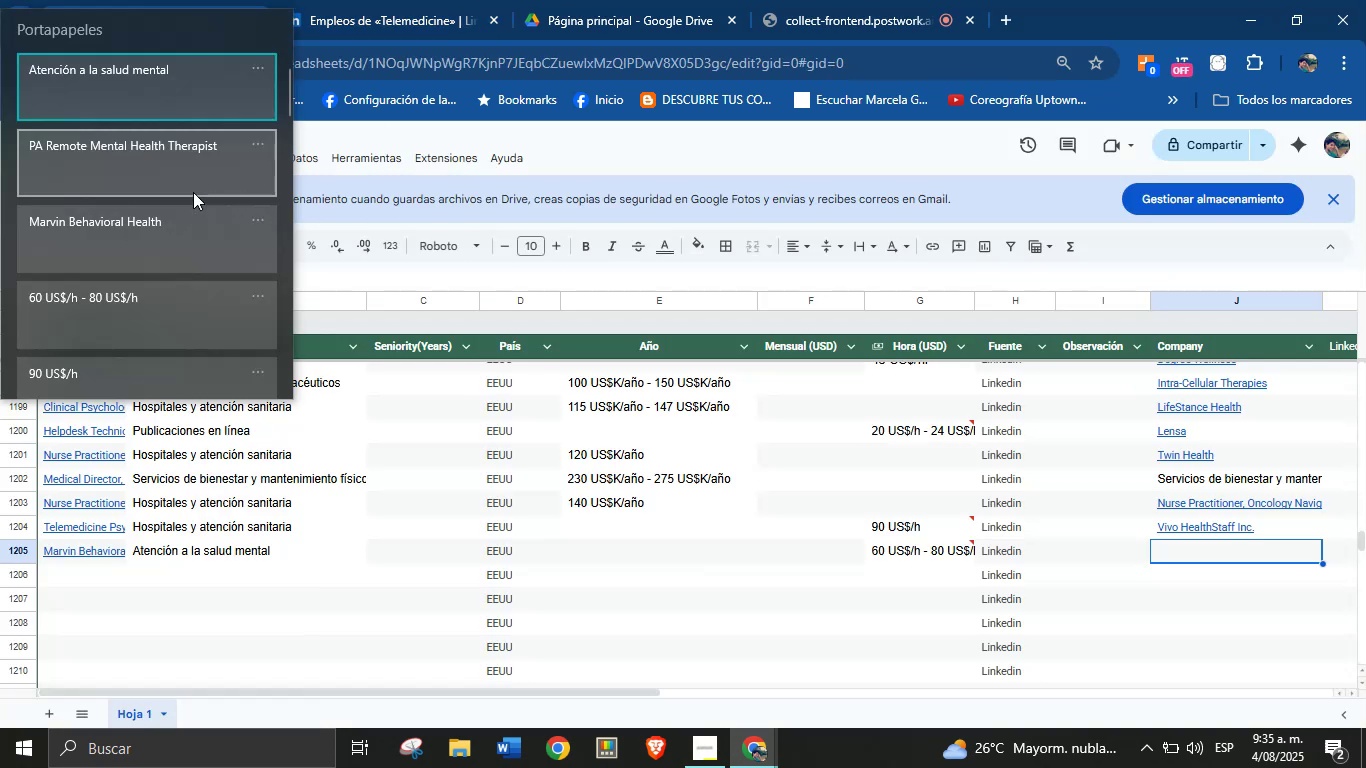 
left_click([151, 225])
 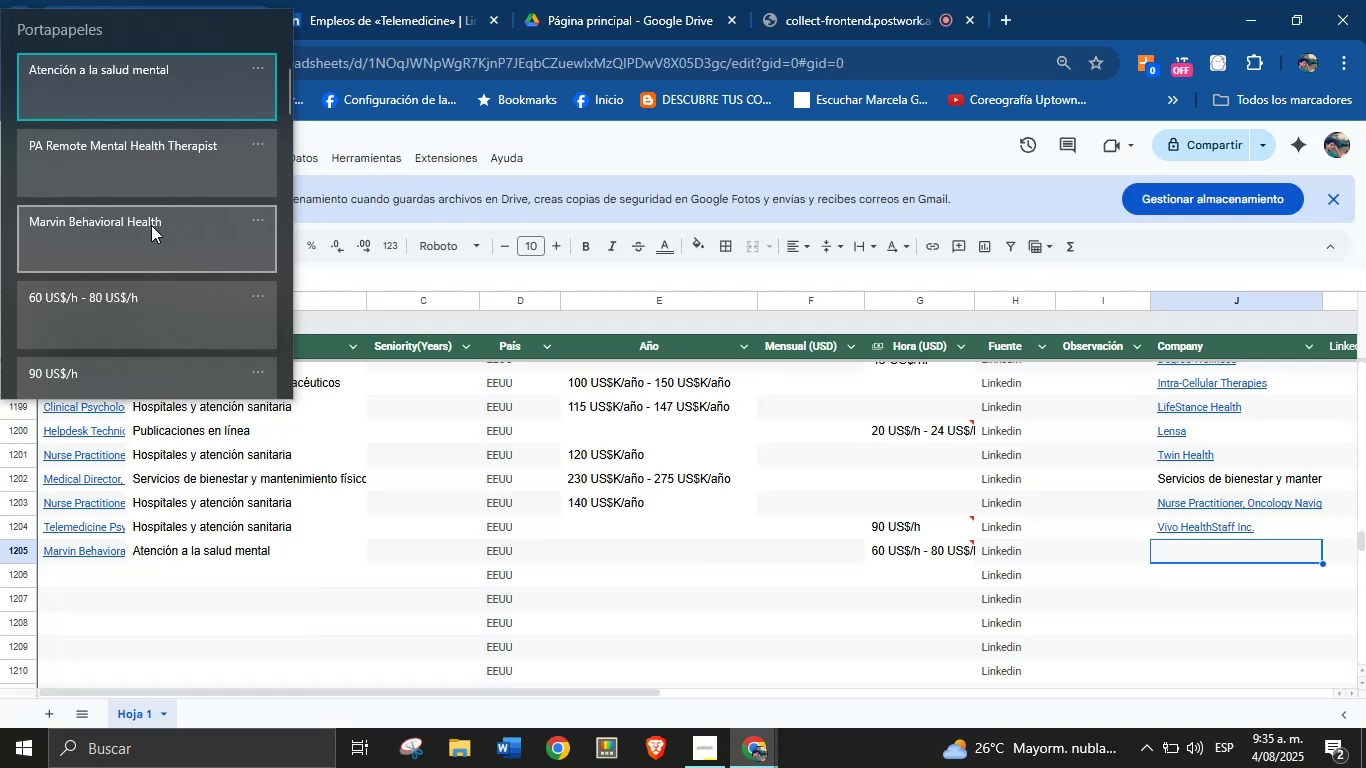 
key(Control+ControlLeft)
 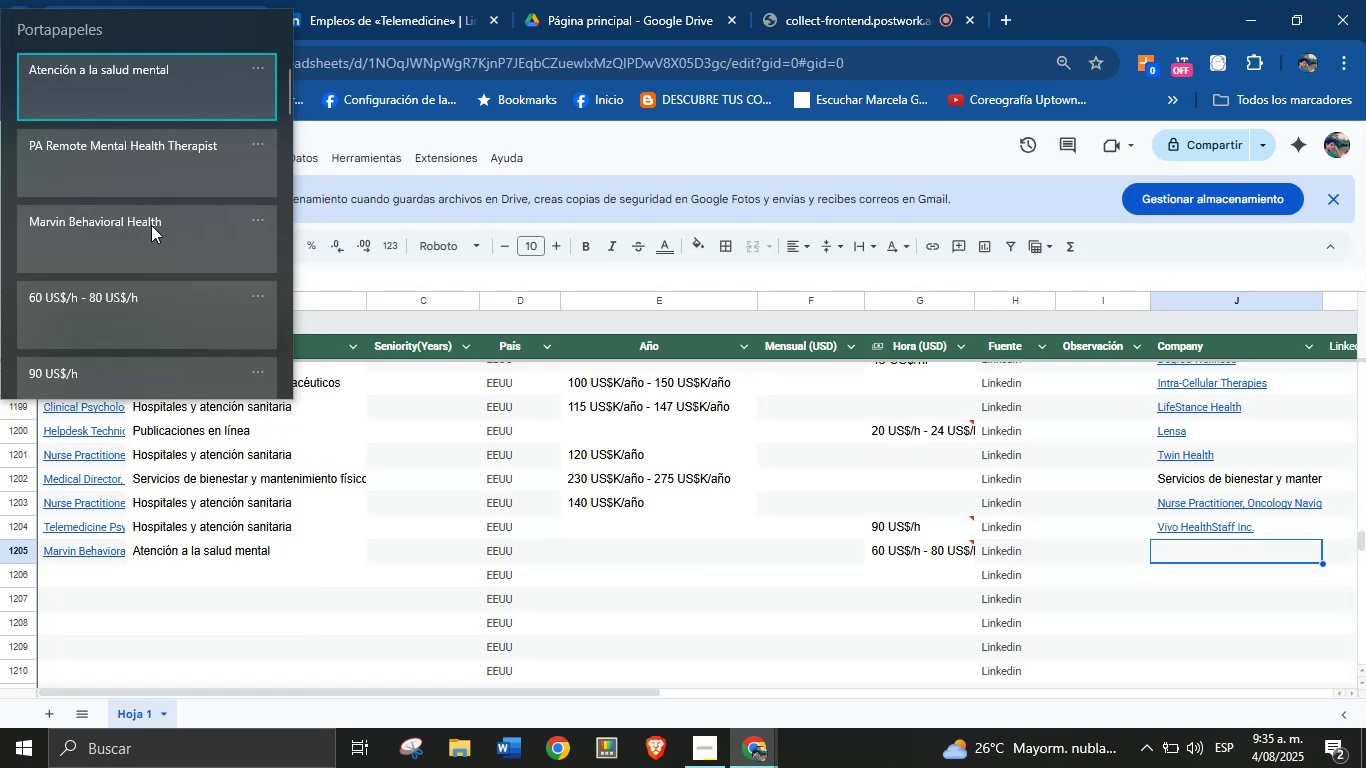 
key(Control+V)
 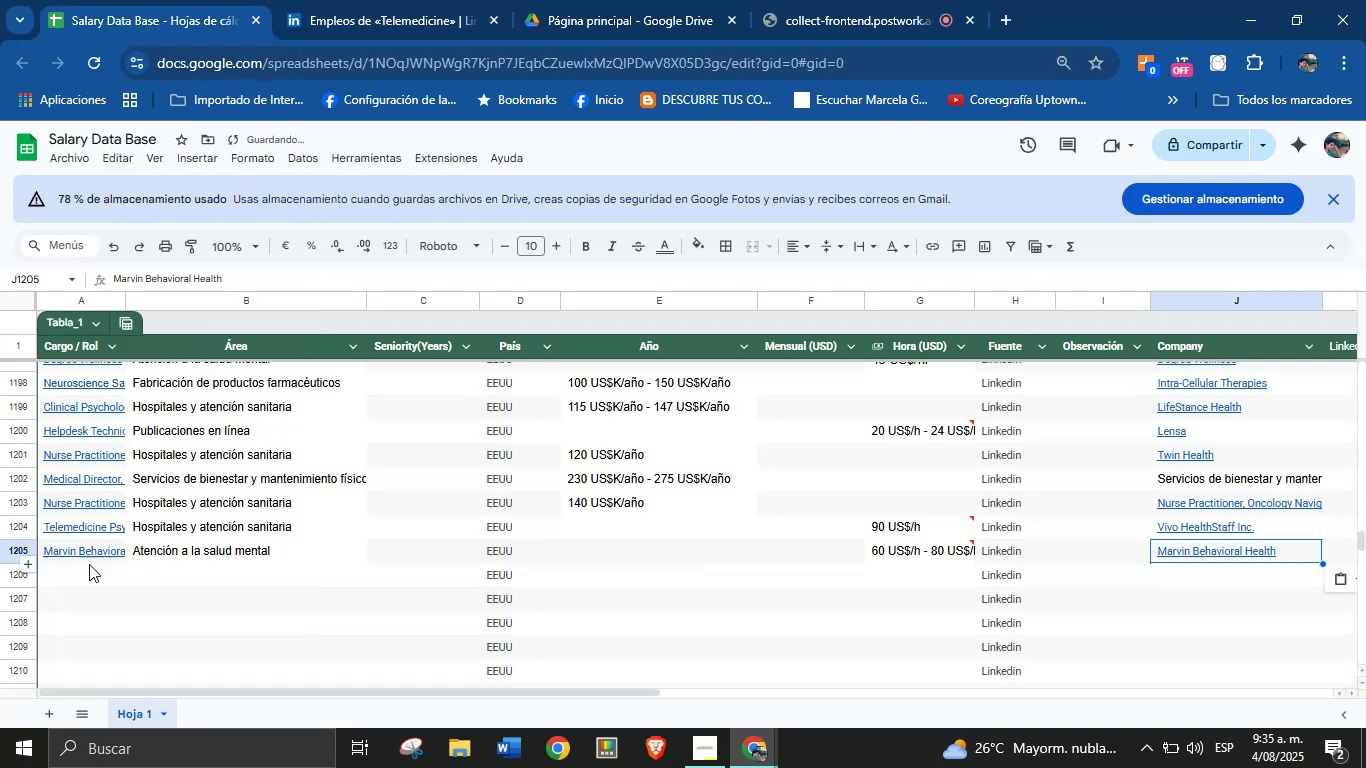 
left_click([86, 580])
 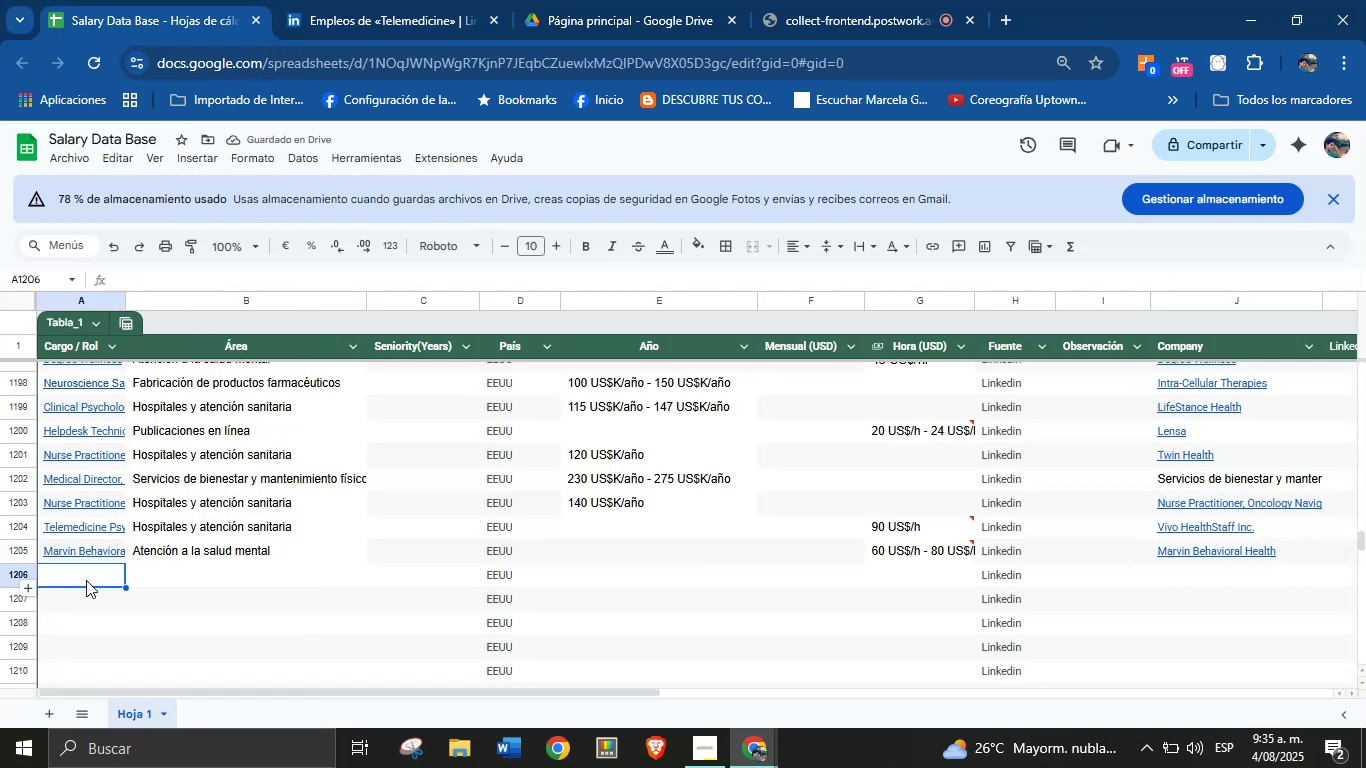 
left_click([396, 0])
 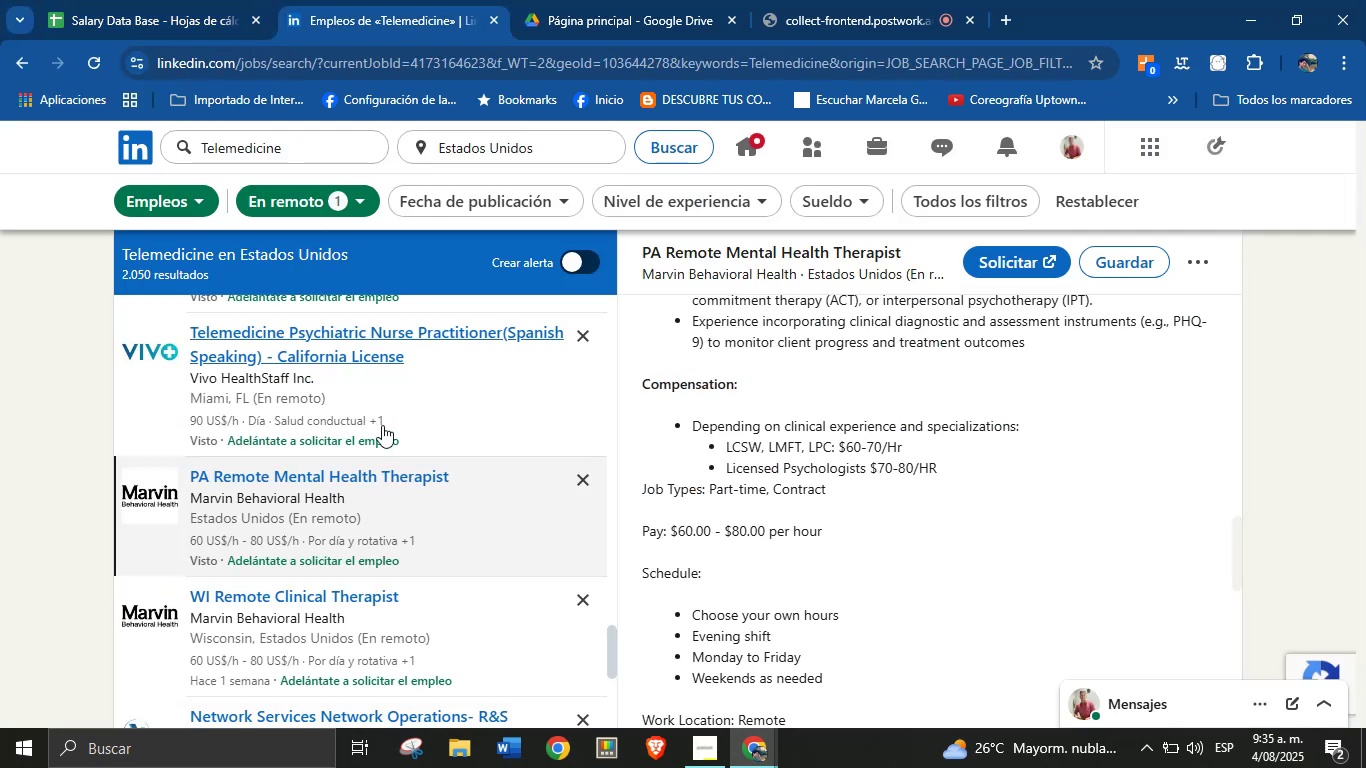 
scroll: coordinate [378, 456], scroll_direction: down, amount: 2.0
 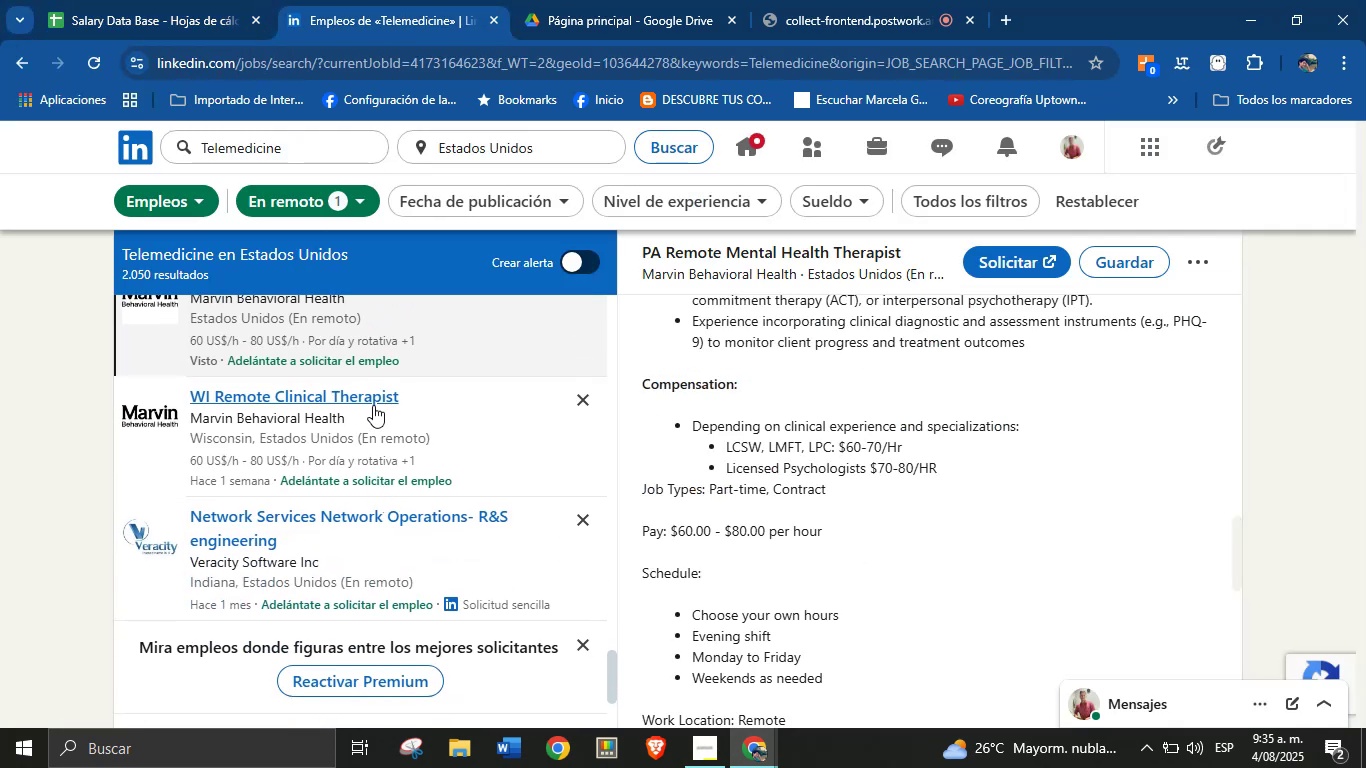 
left_click([373, 405])
 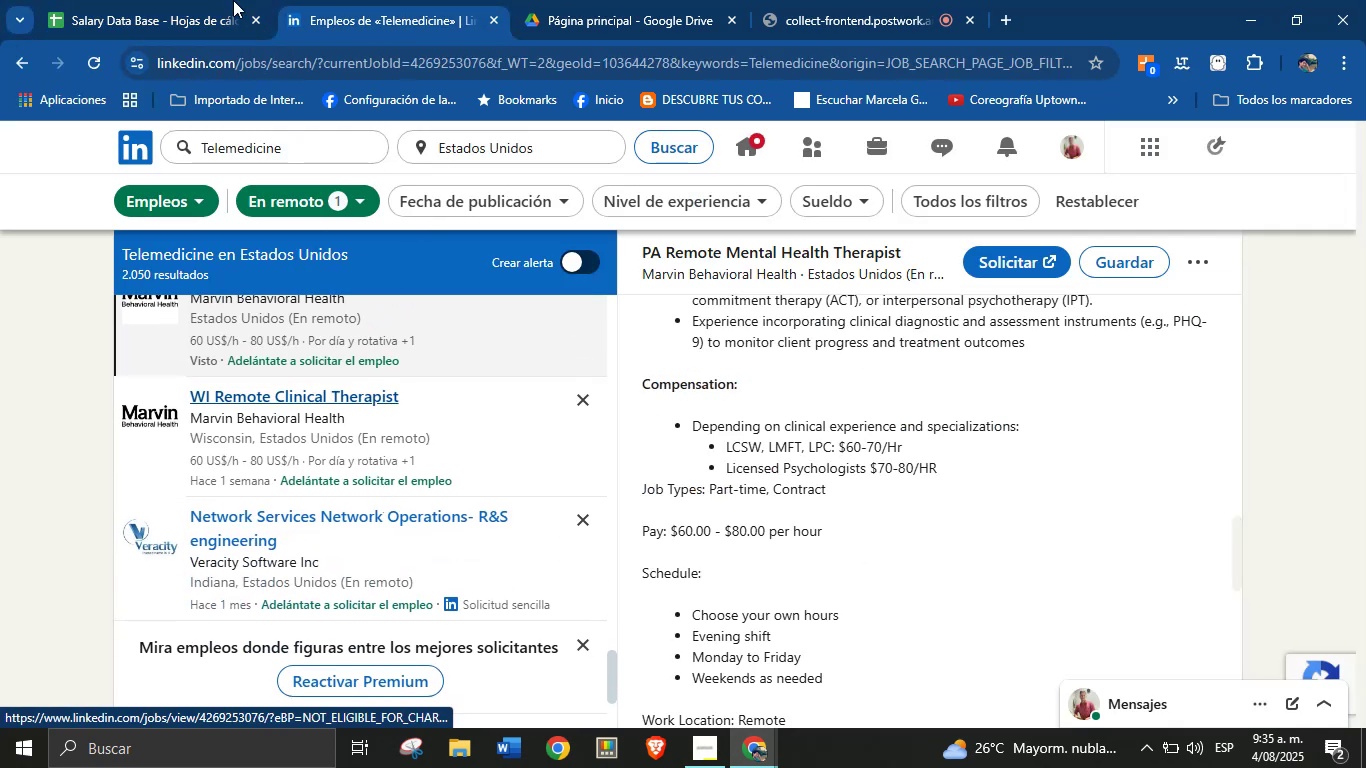 
left_click([122, 0])
 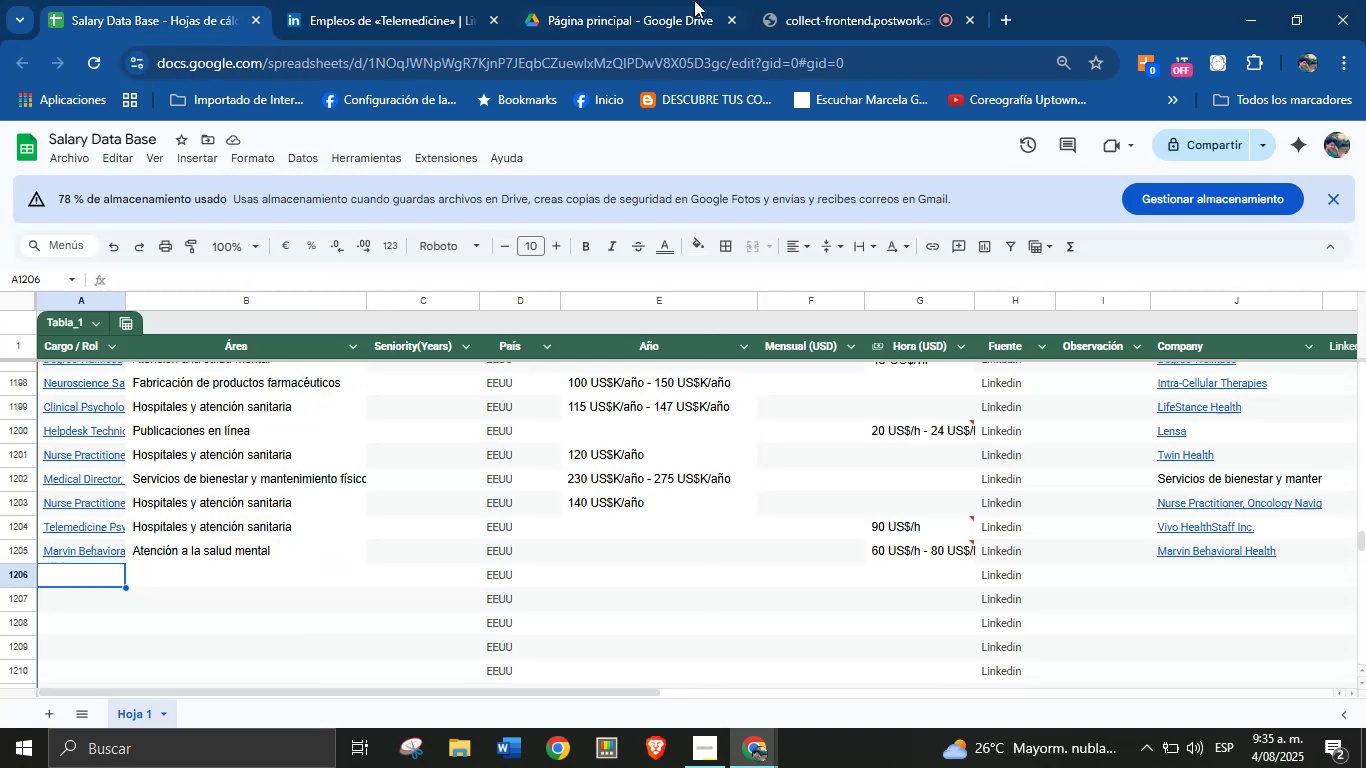 
left_click([827, 0])
 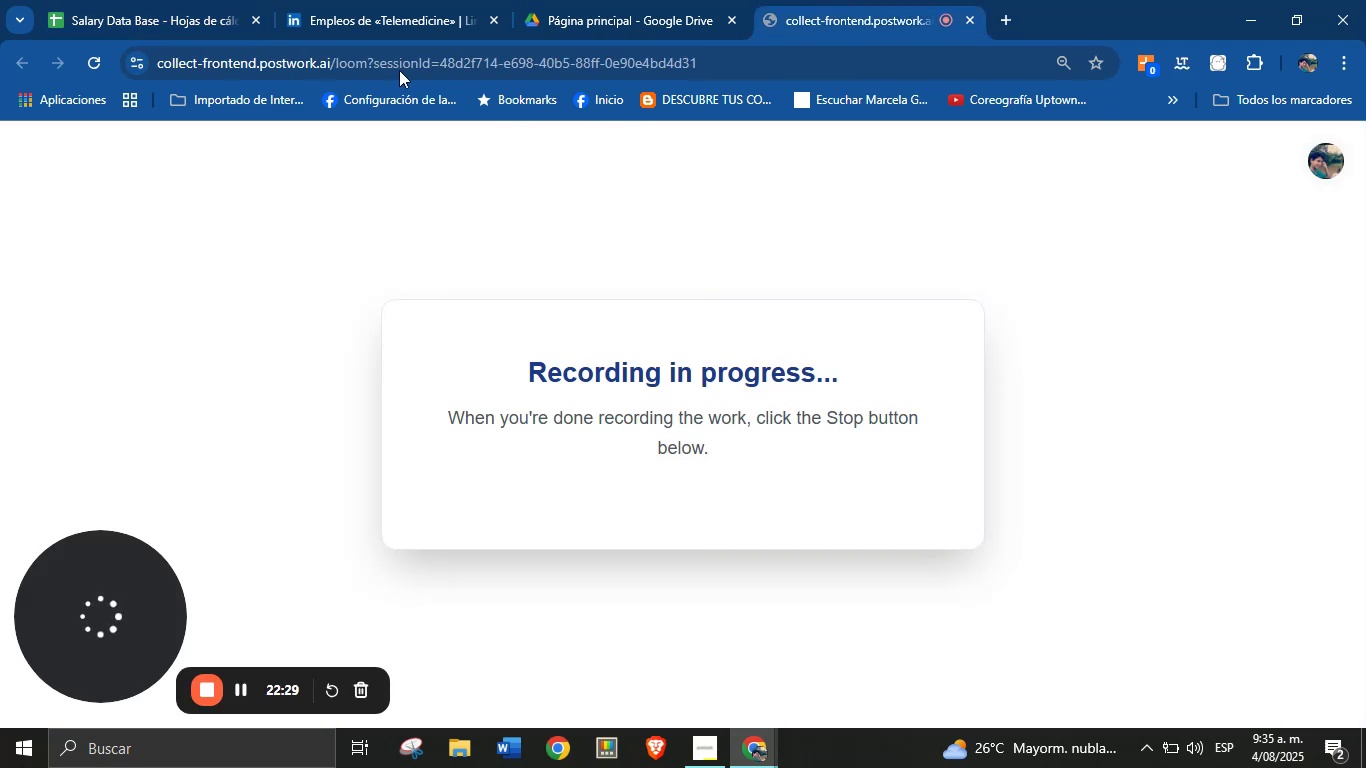 
left_click([146, 0])
 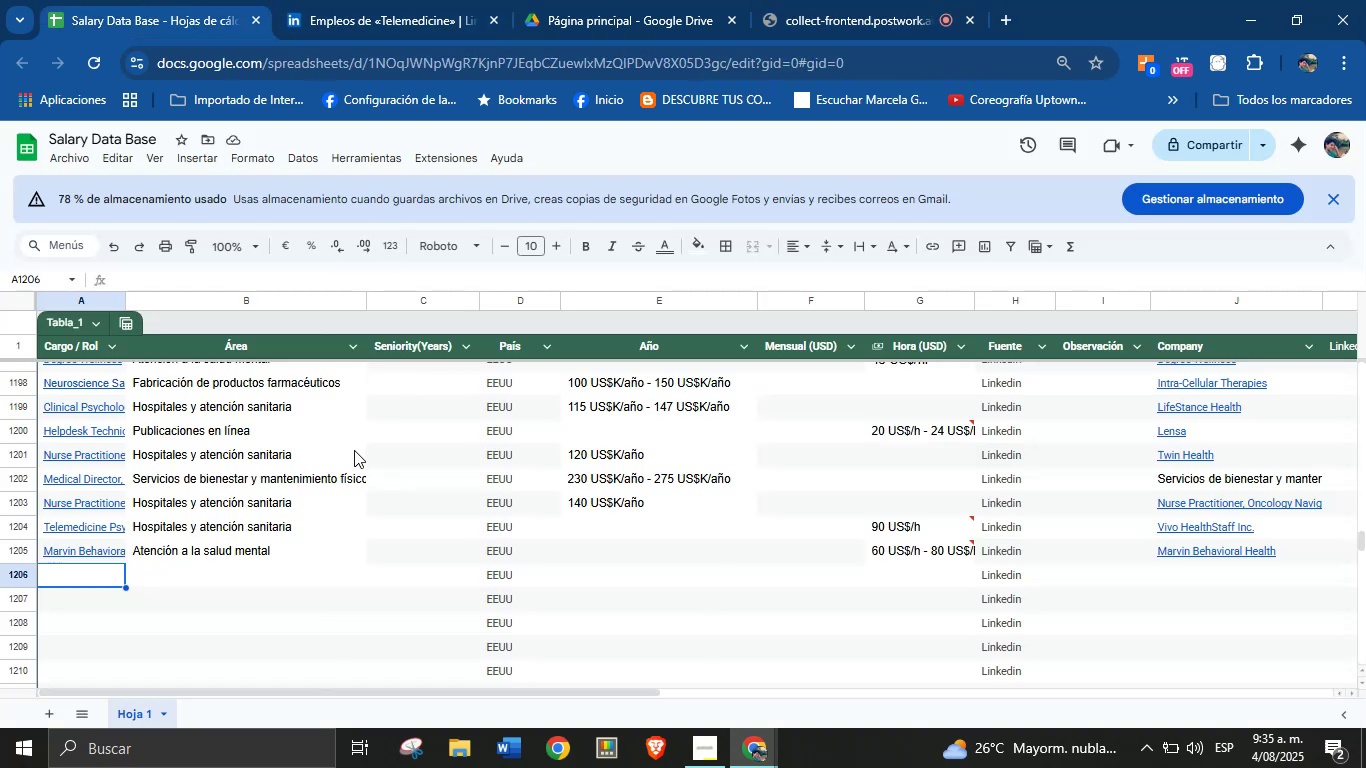 
left_click([357, 0])
 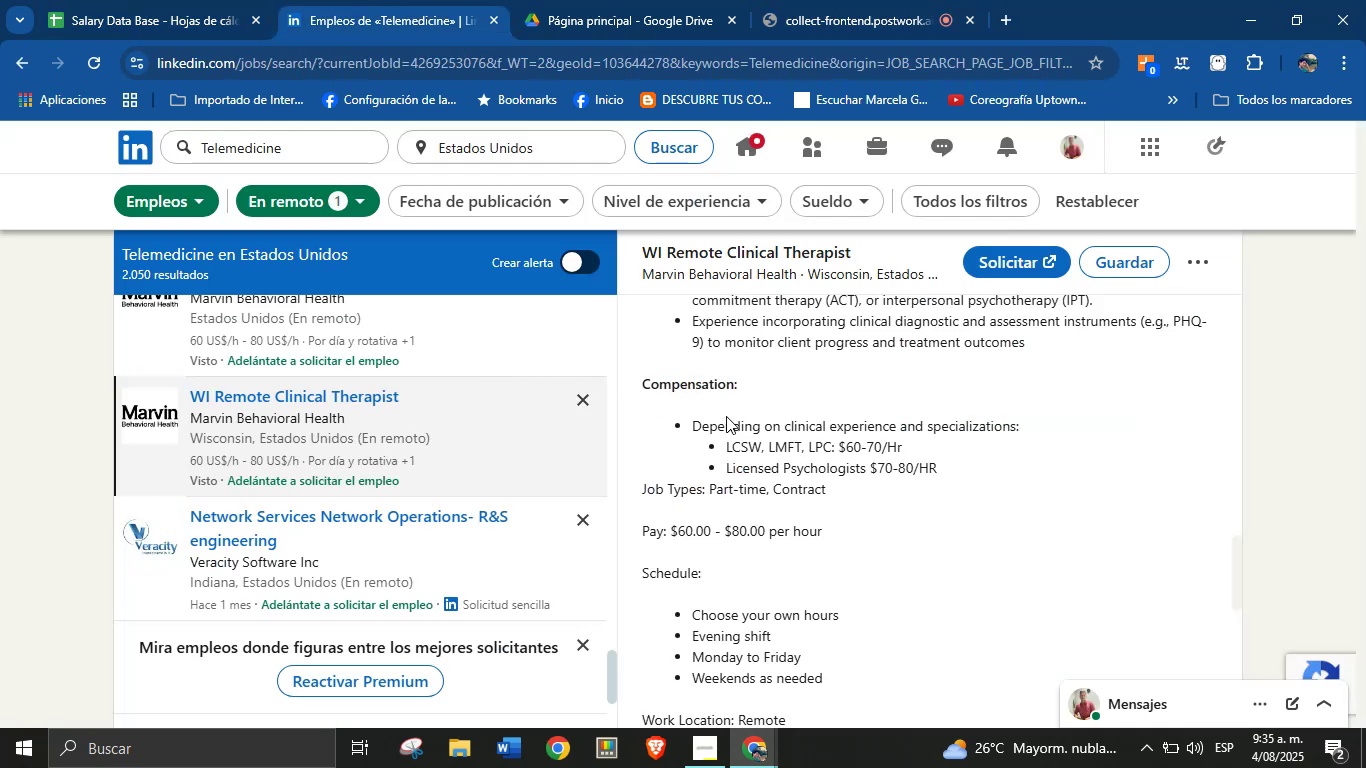 
scroll: coordinate [784, 477], scroll_direction: down, amount: 3.0
 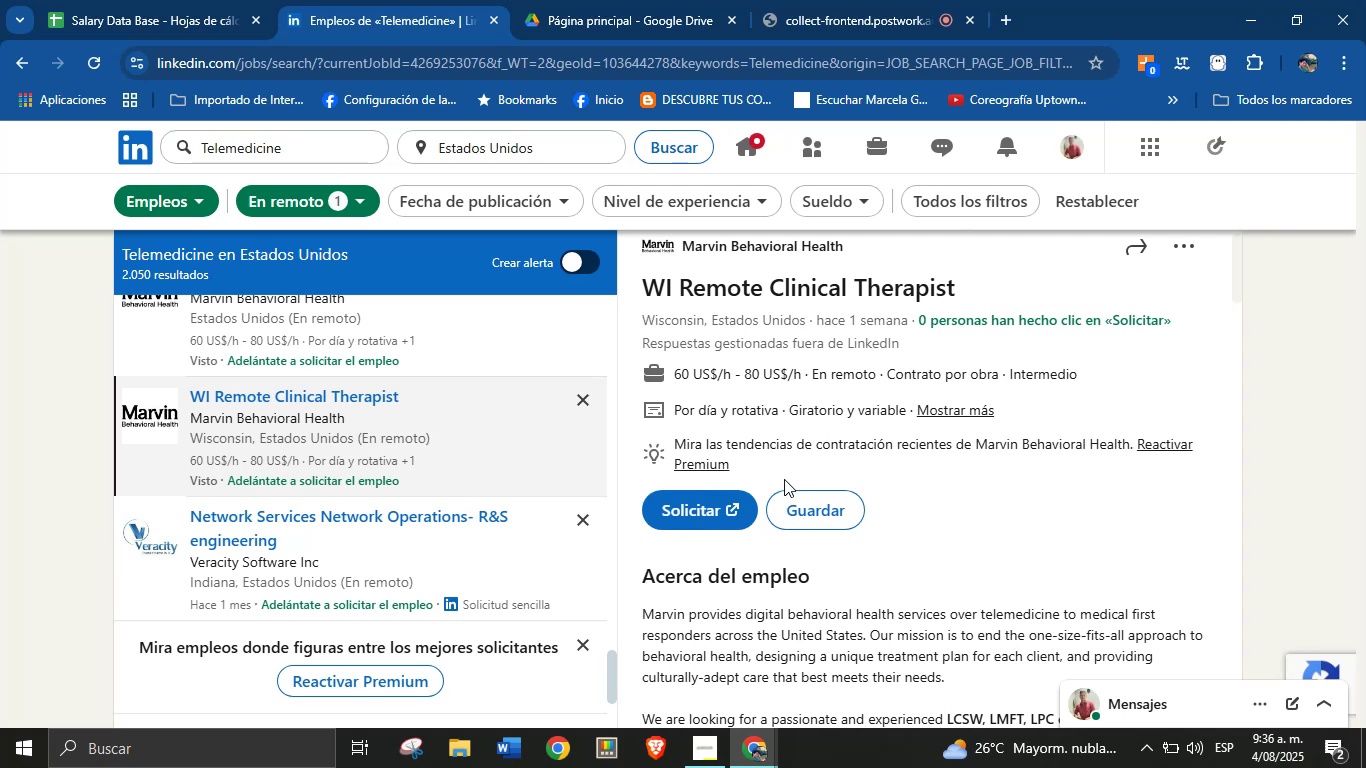 
wait(7.24)
 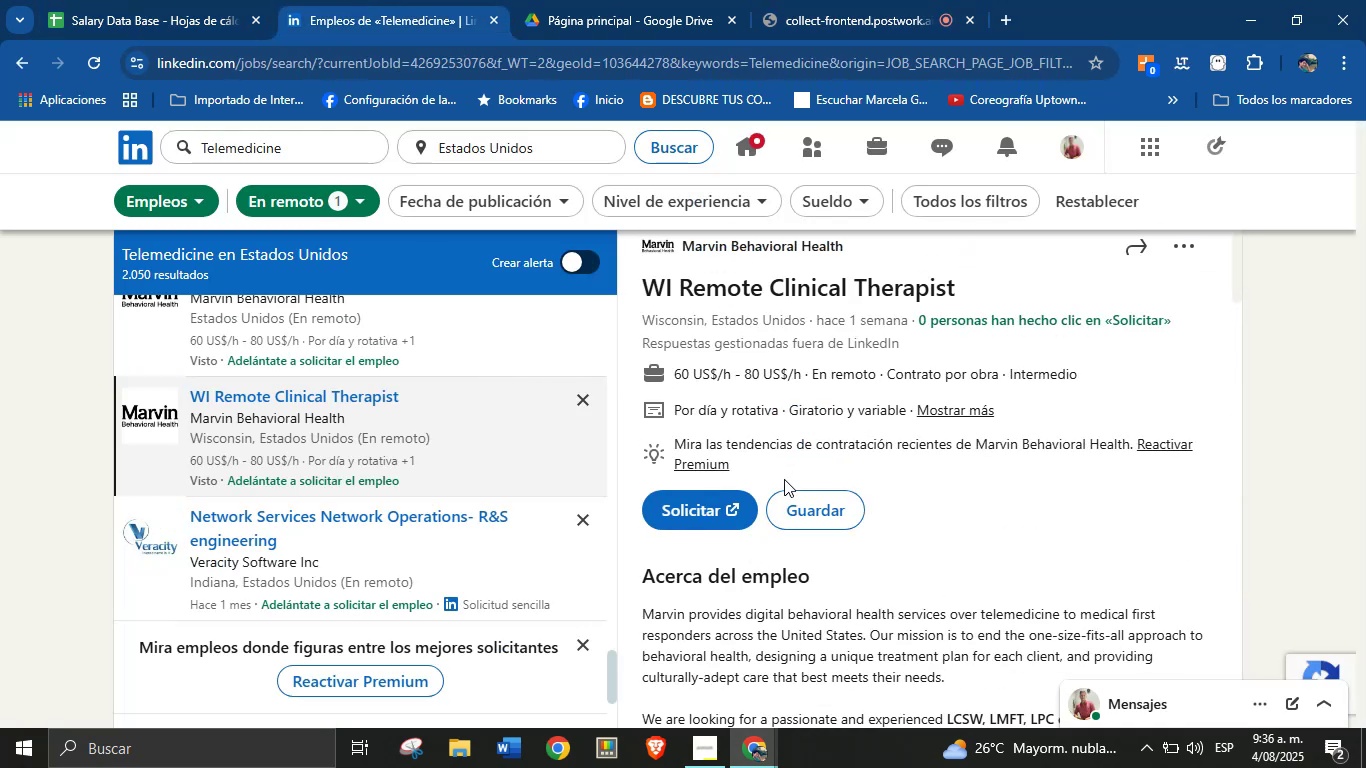 
scroll: coordinate [811, 494], scroll_direction: up, amount: 4.0
 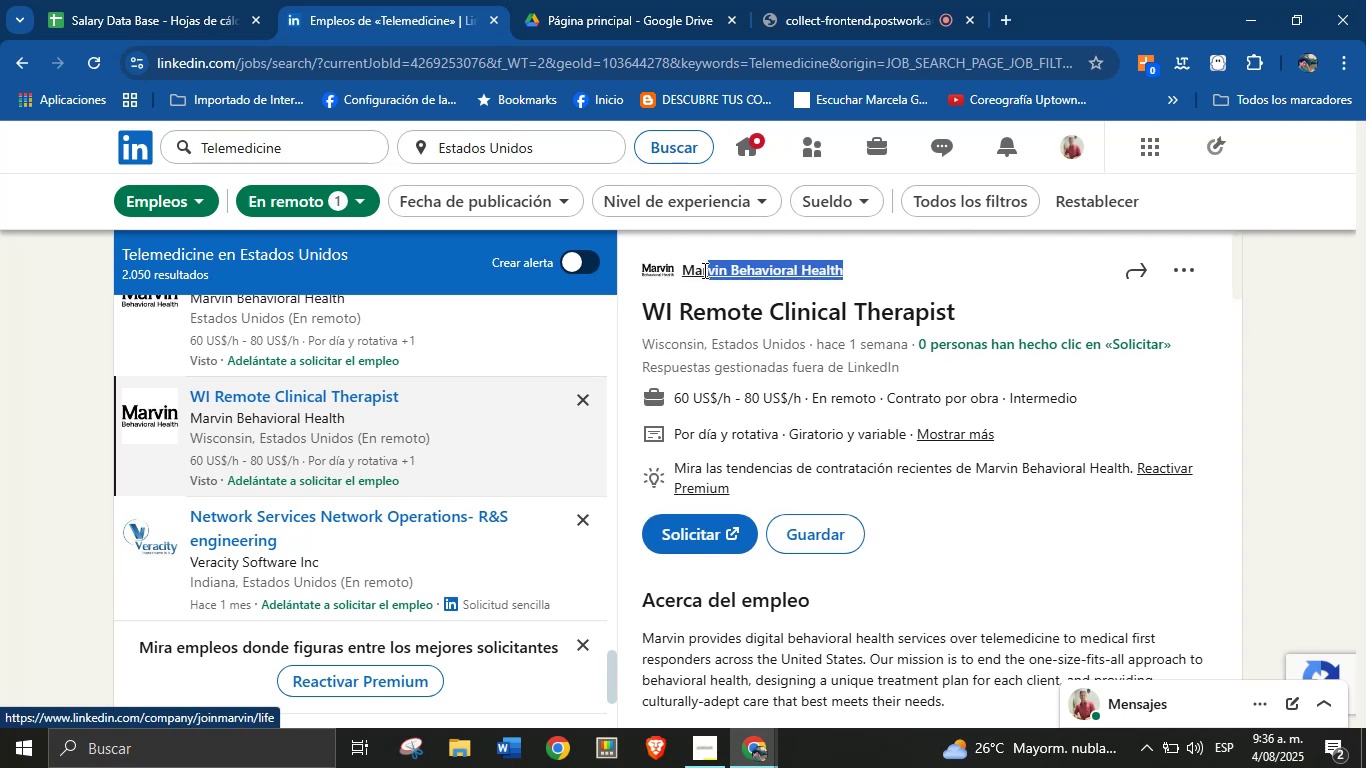 
key(Alt+AltLeft)
 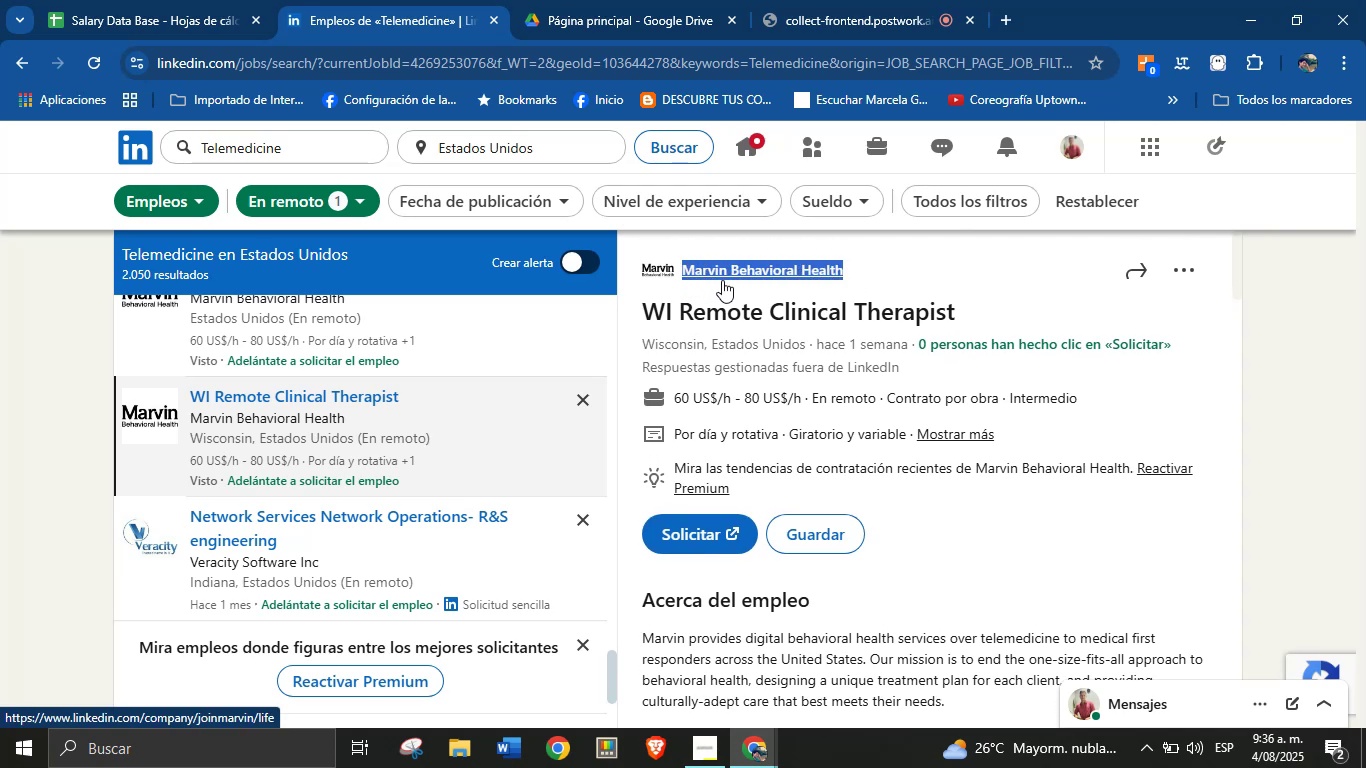 
key(Alt+Control+ControlLeft)
 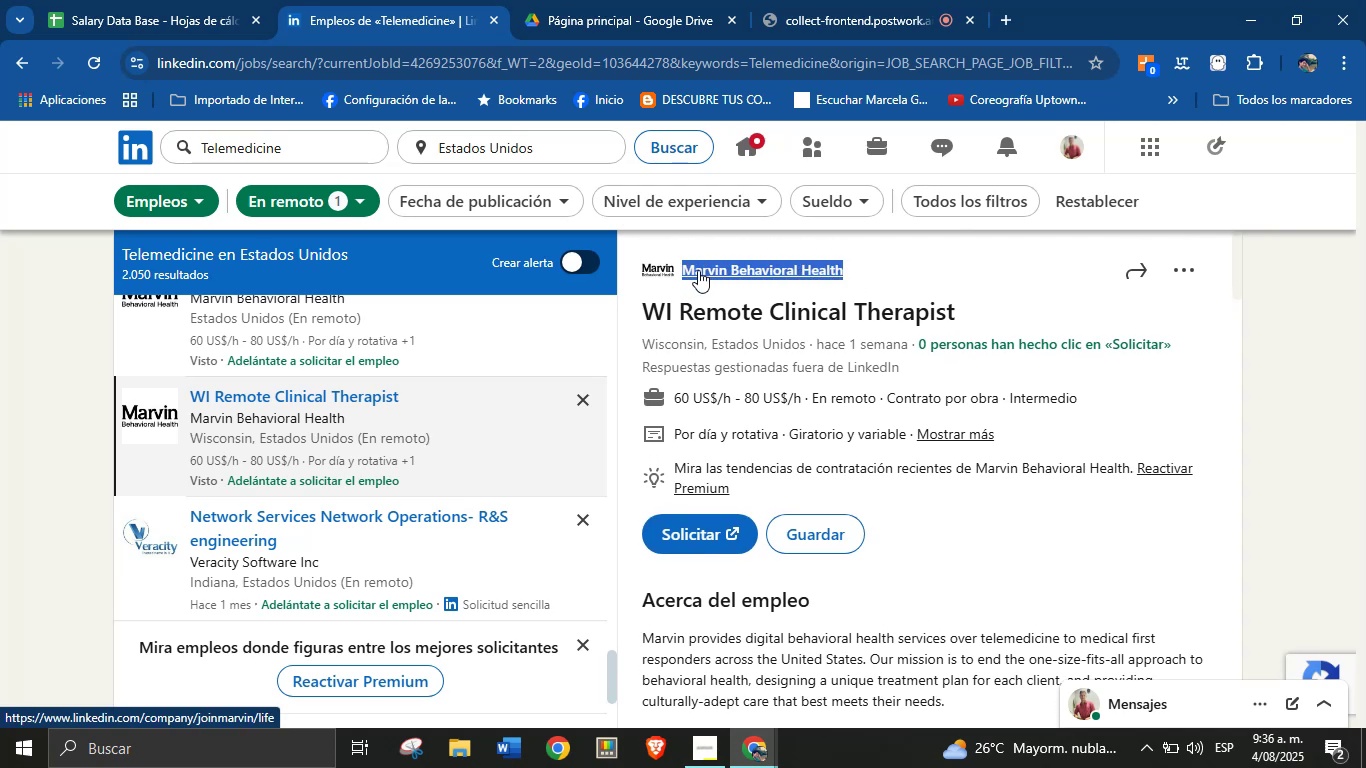 
key(Alt+Control+C)
 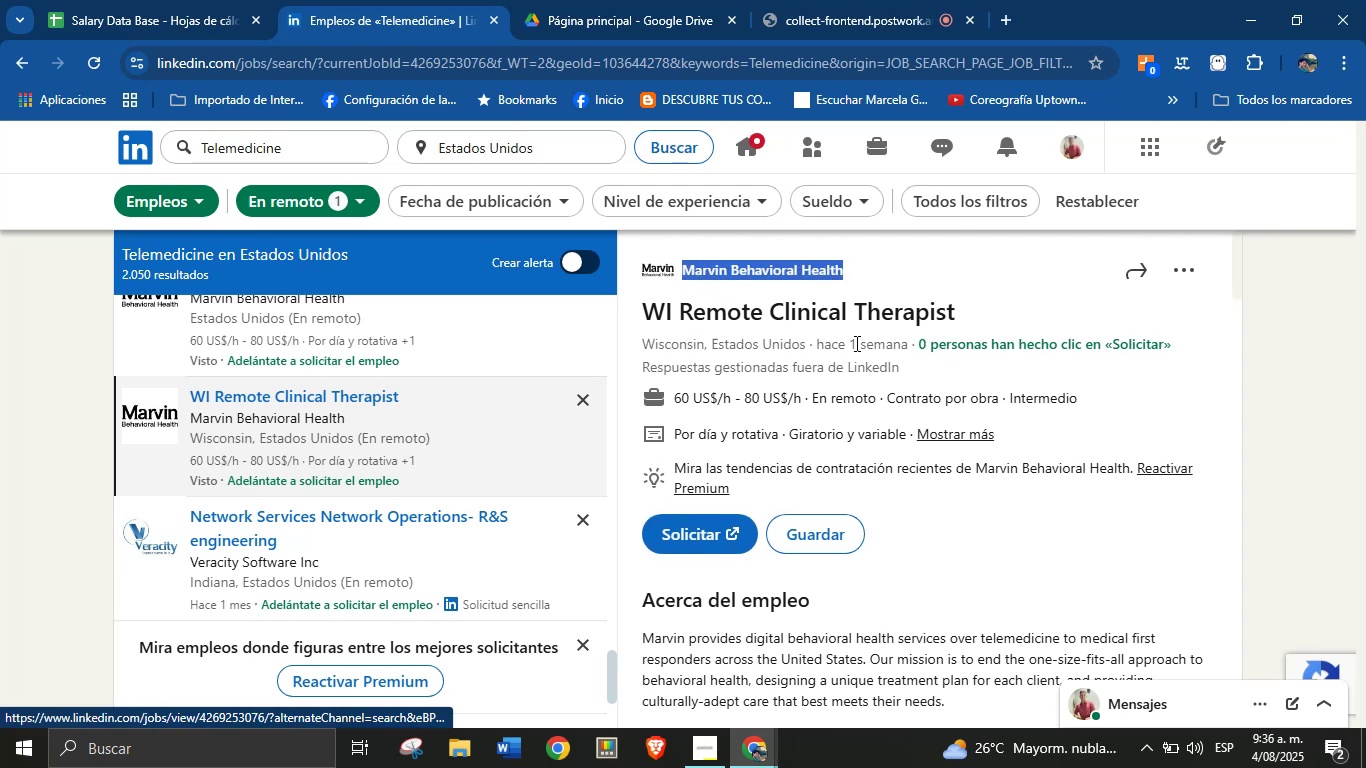 
left_click([859, 347])
 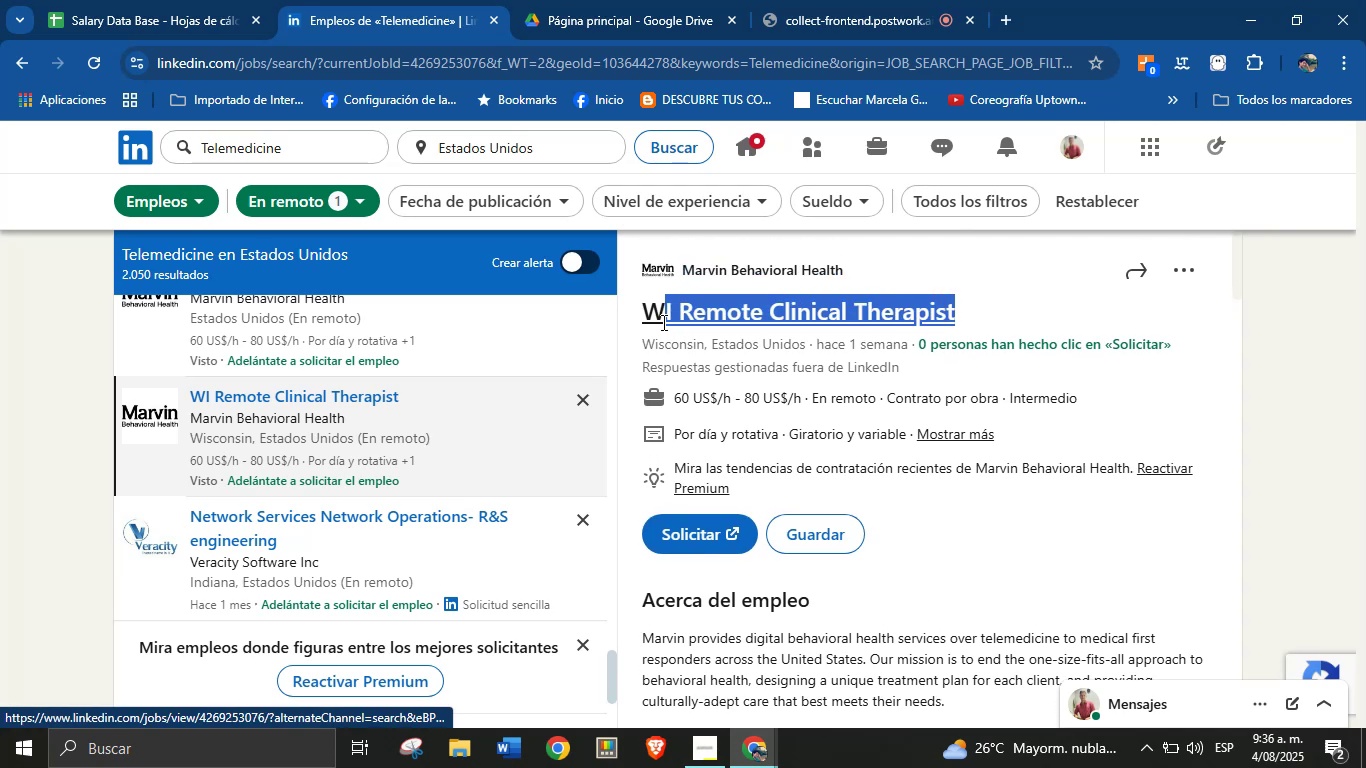 
key(Alt+AltLeft)
 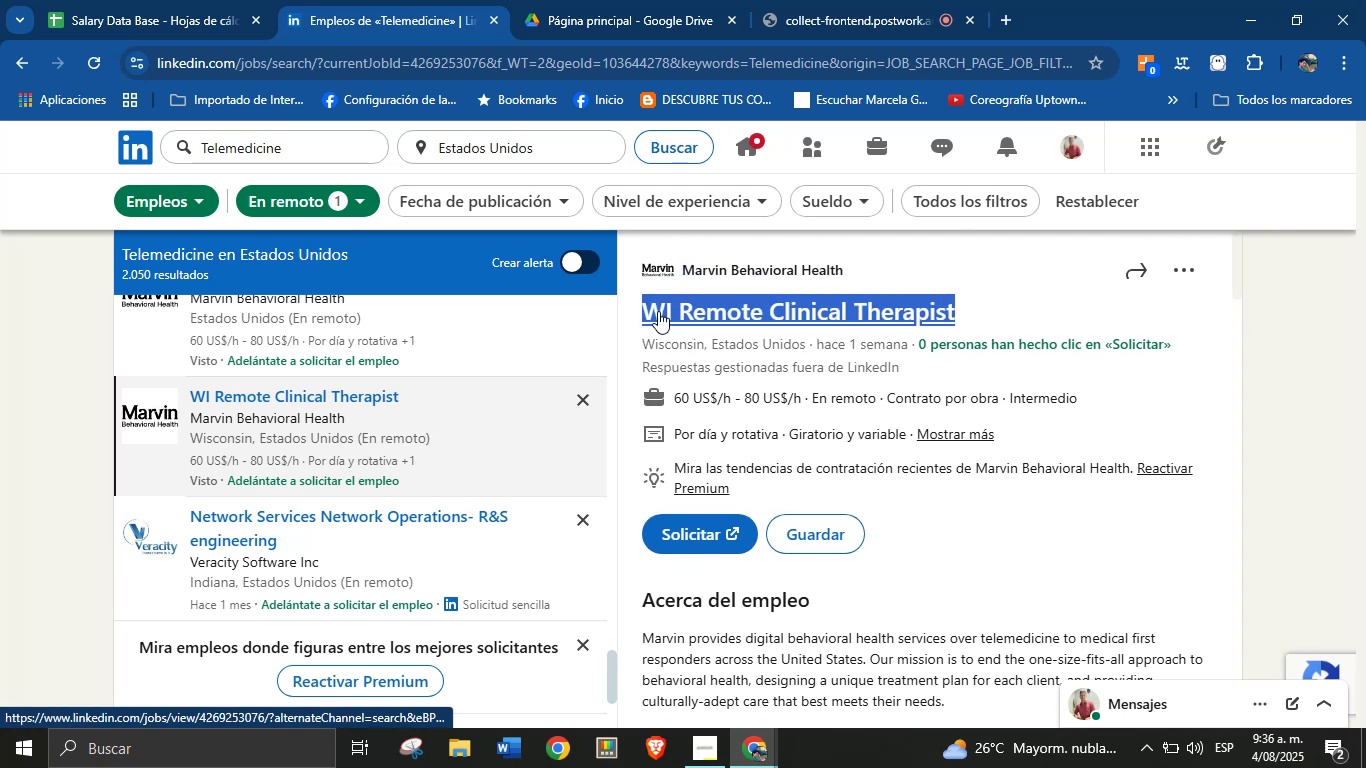 
key(Alt+Control+ControlLeft)
 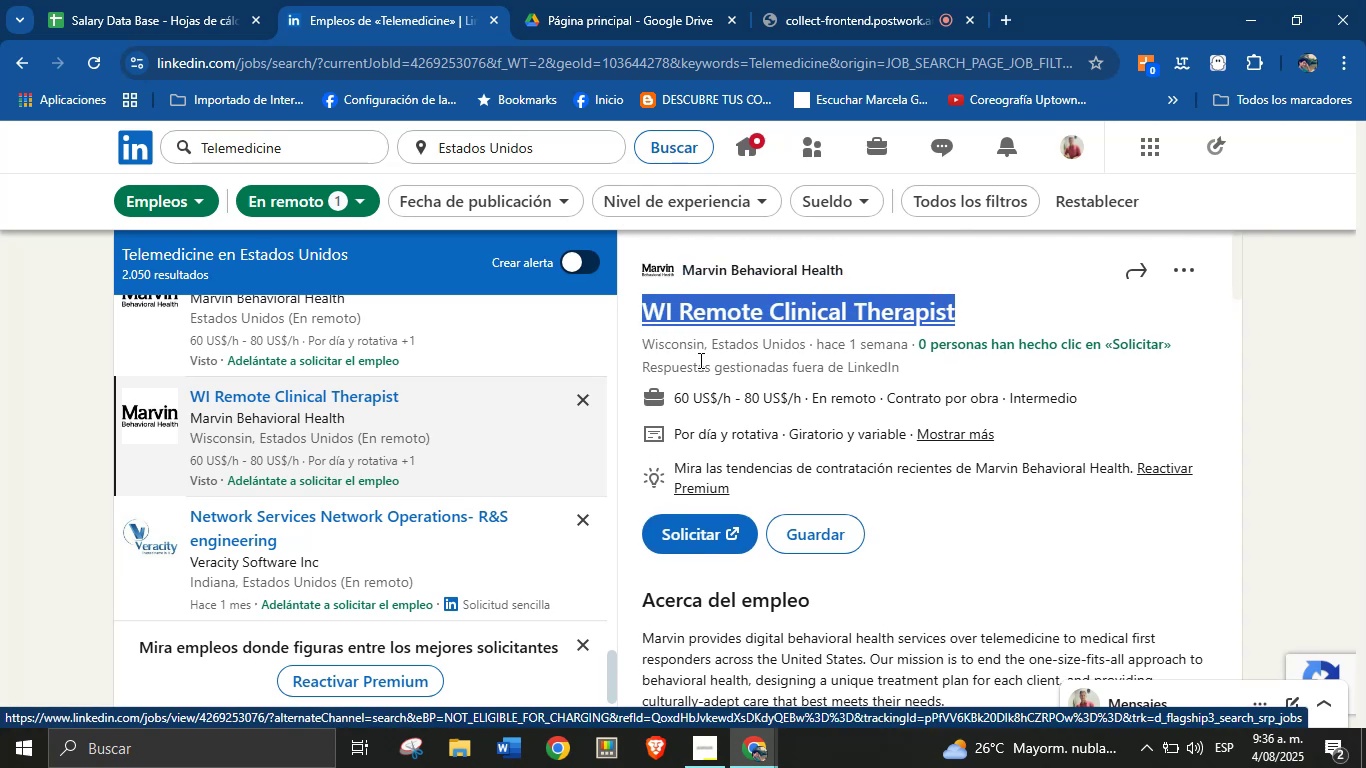 
key(Alt+Control+C)
 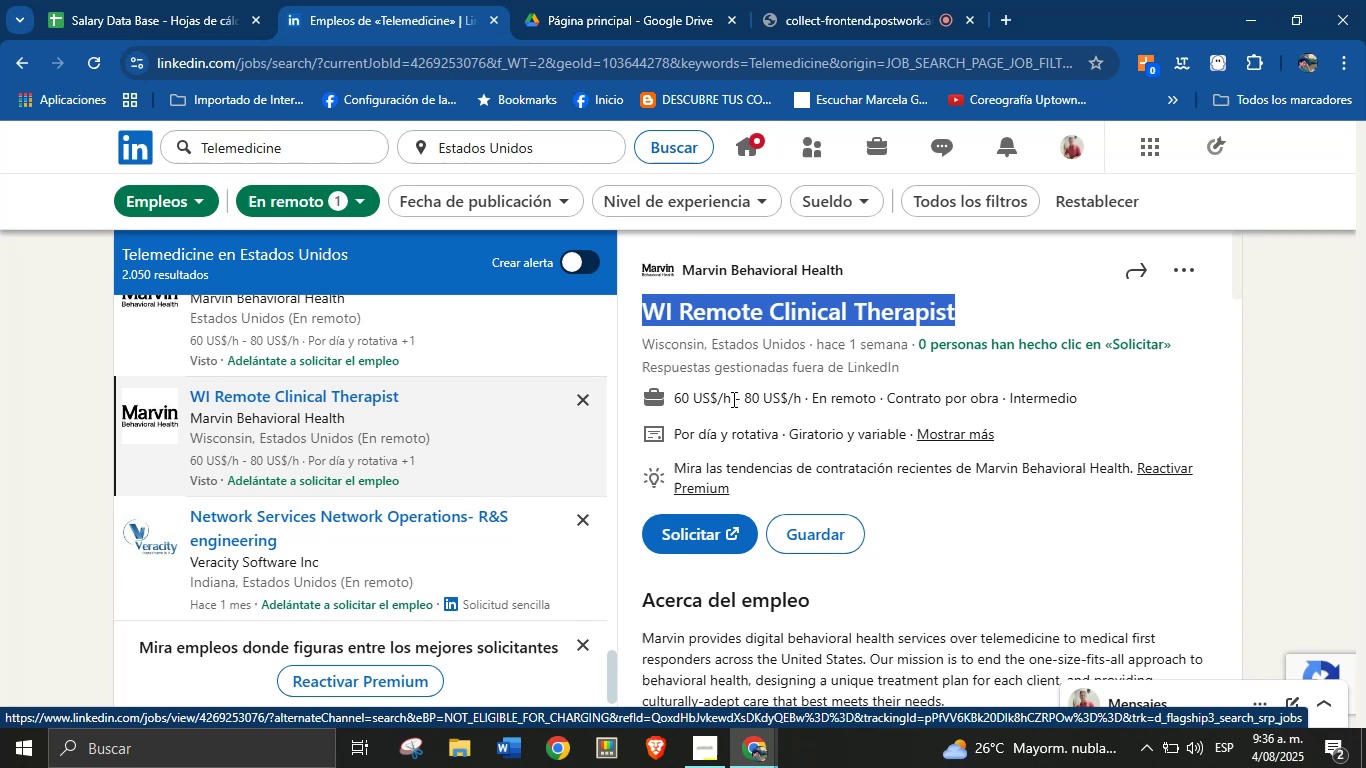 
scroll: coordinate [826, 515], scroll_direction: up, amount: 6.0
 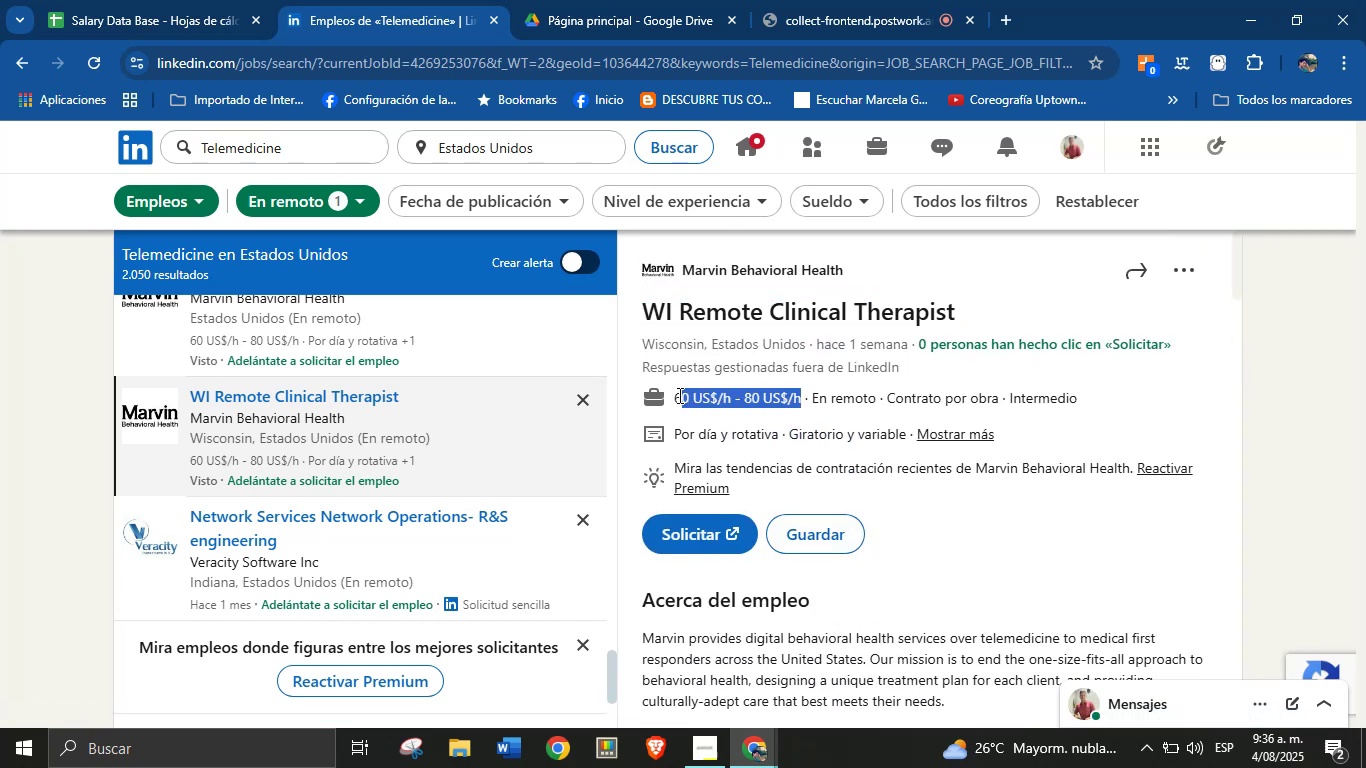 
key(Alt+AltLeft)
 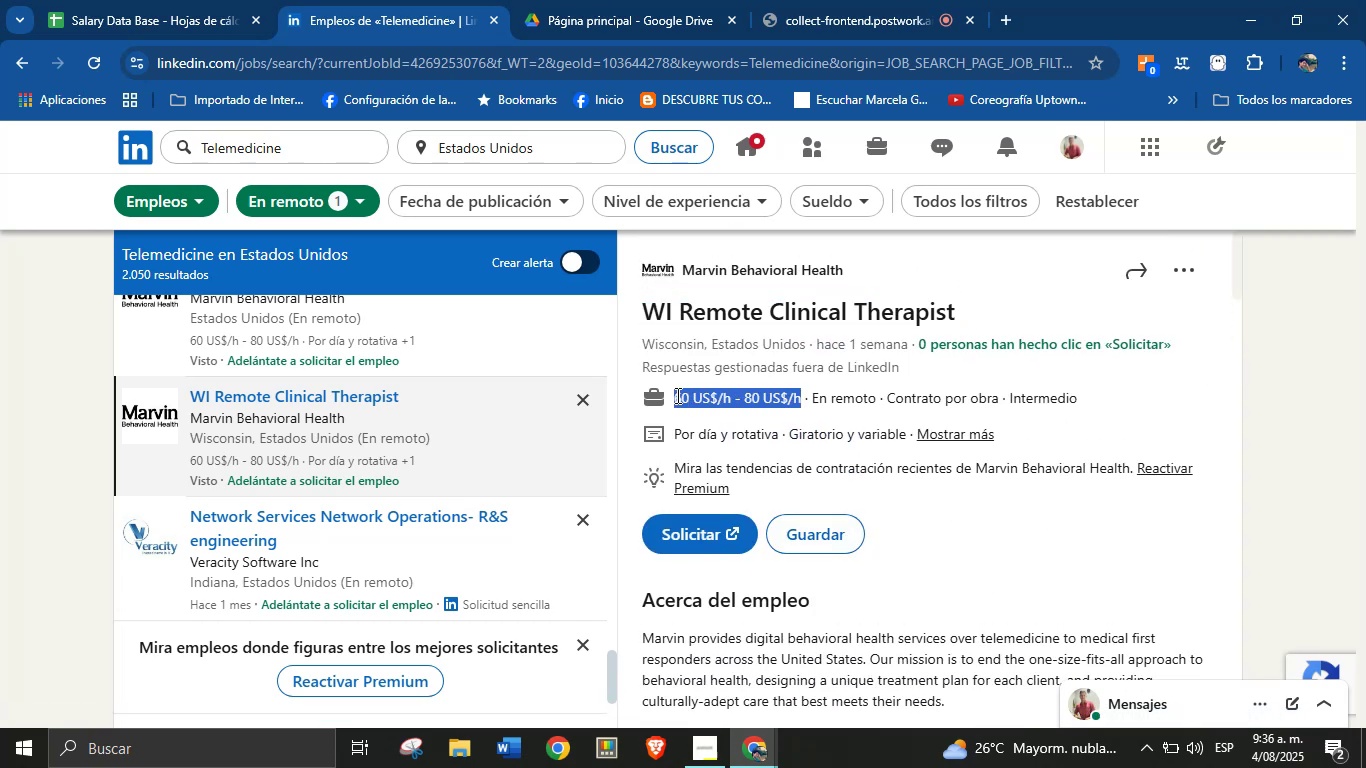 
key(Alt+Control+ControlLeft)
 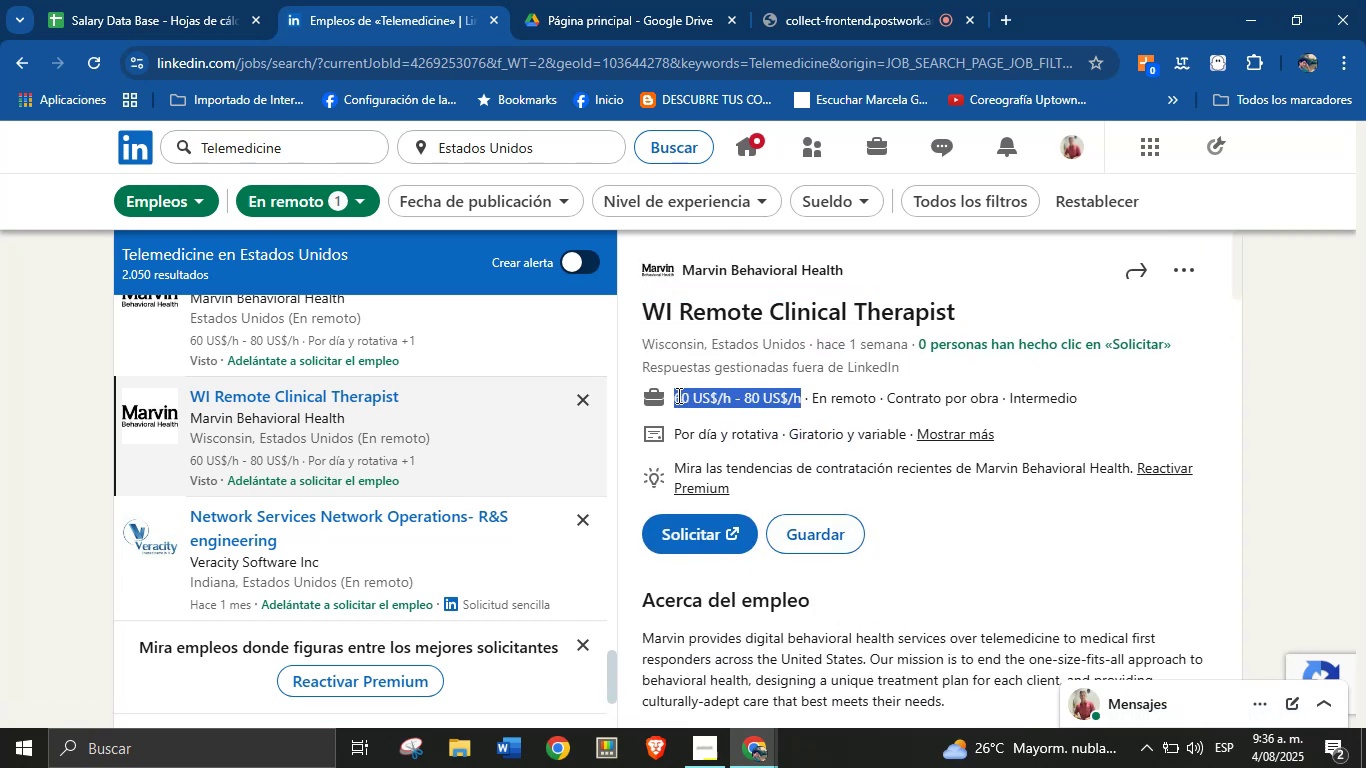 
key(Alt+Control+C)
 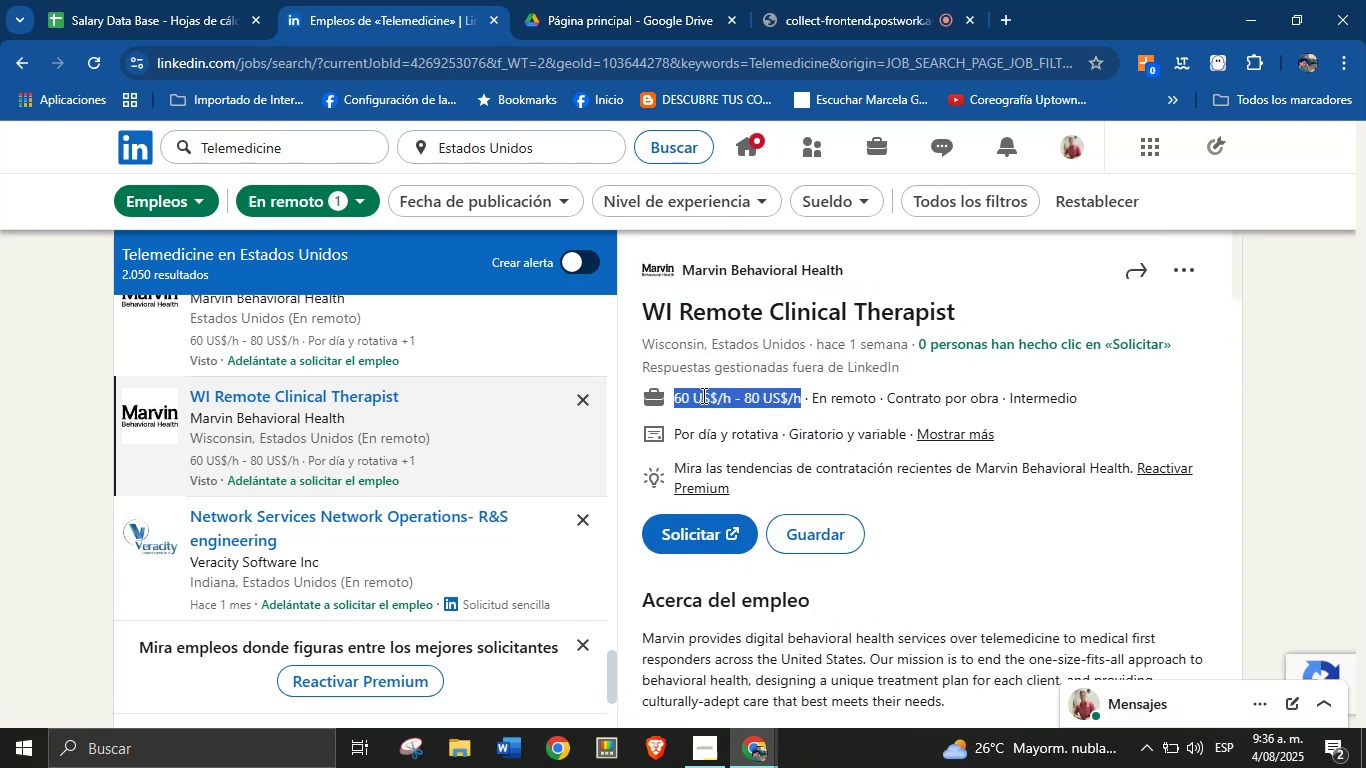 
scroll: coordinate [892, 459], scroll_direction: down, amount: 28.0
 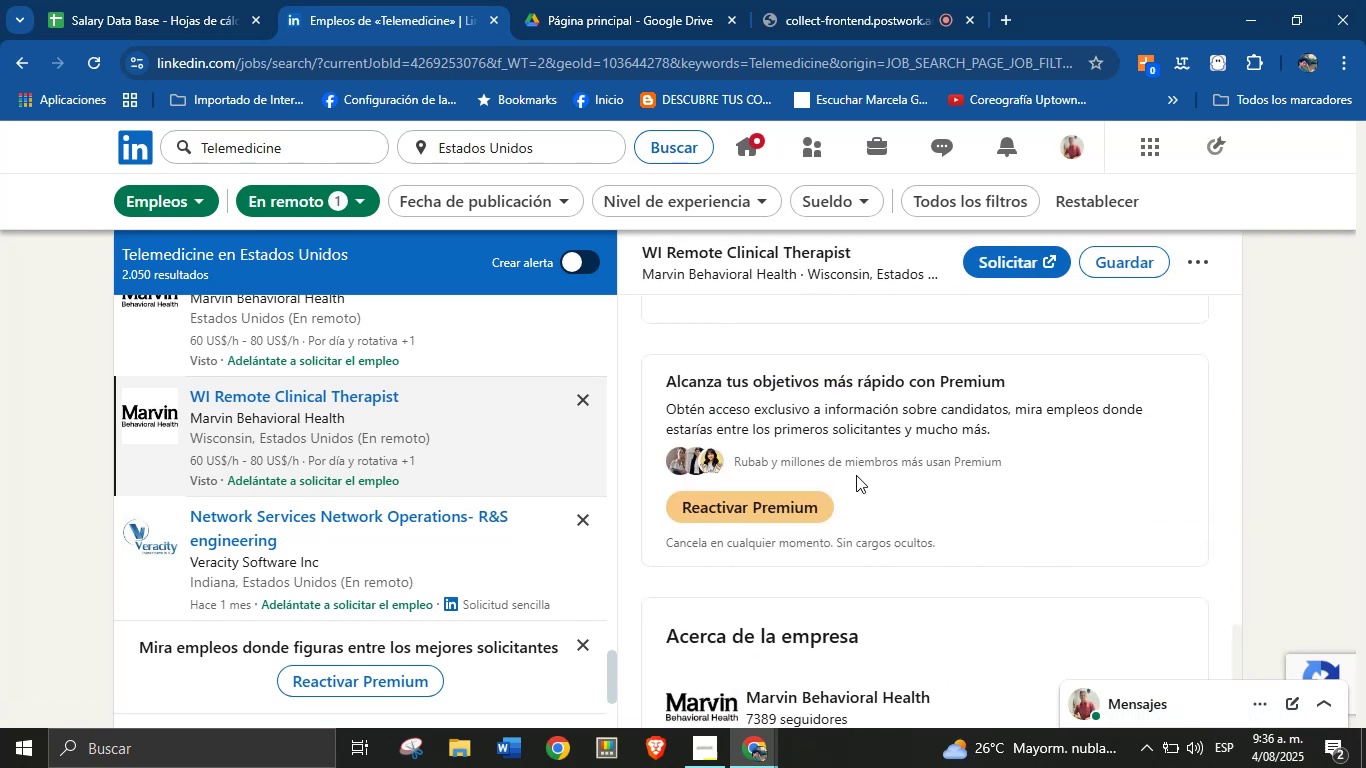 
scroll: coordinate [841, 440], scroll_direction: up, amount: 3.0
 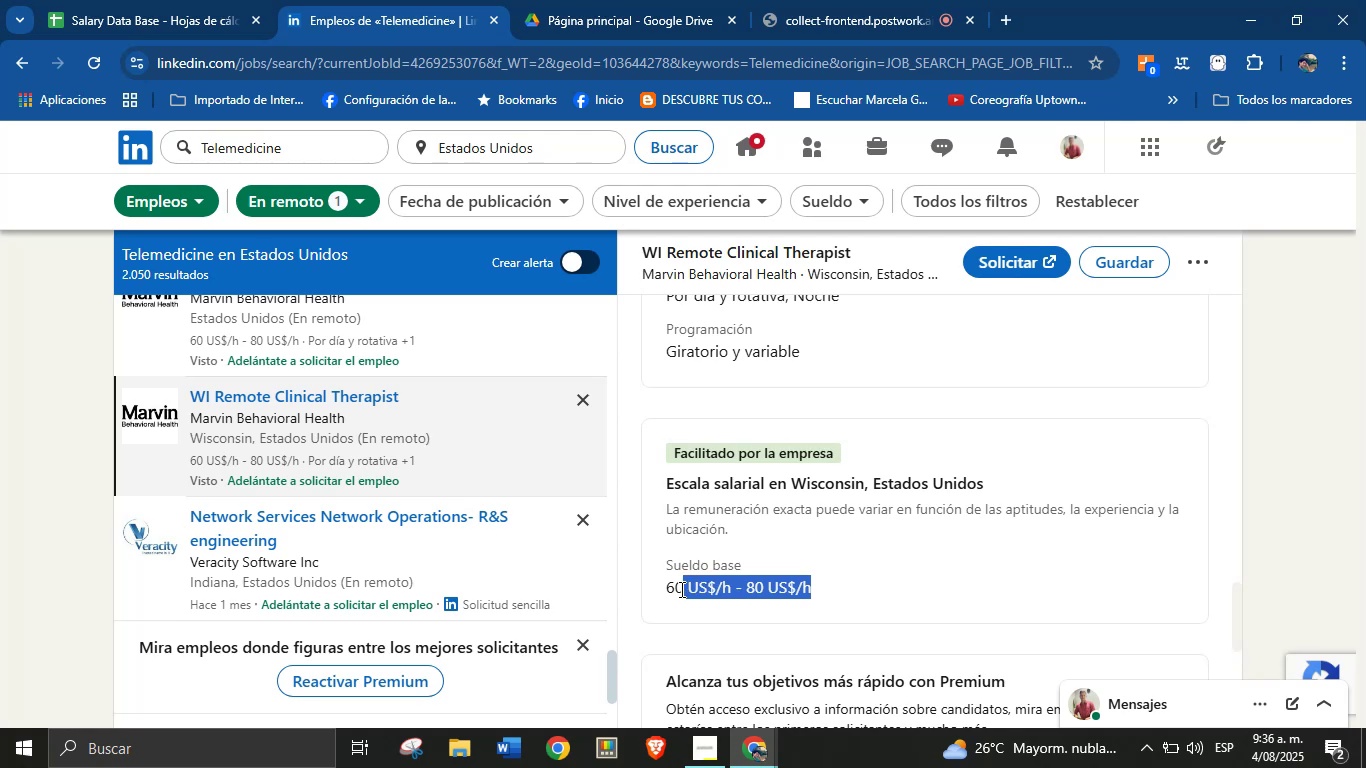 
key(Alt+Control+C)
 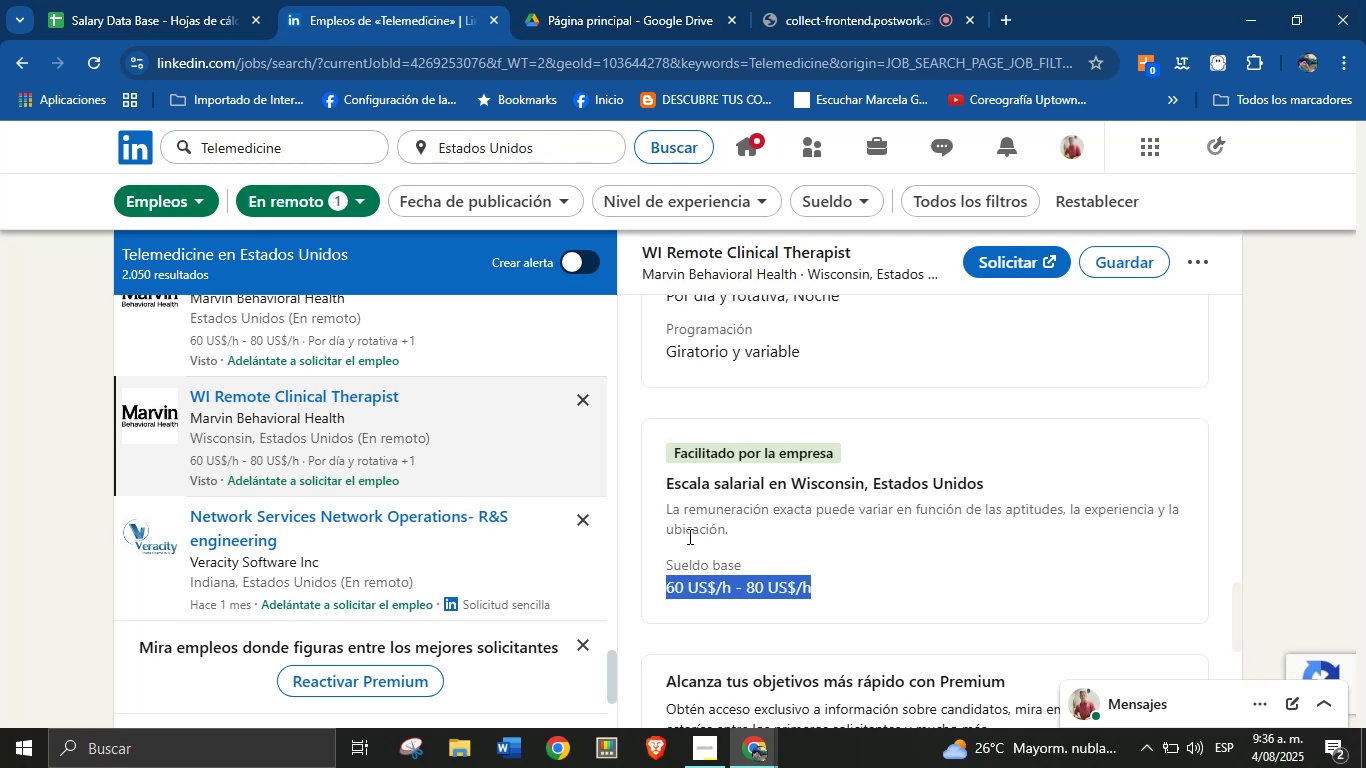 
key(Alt+Control+ControlLeft)
 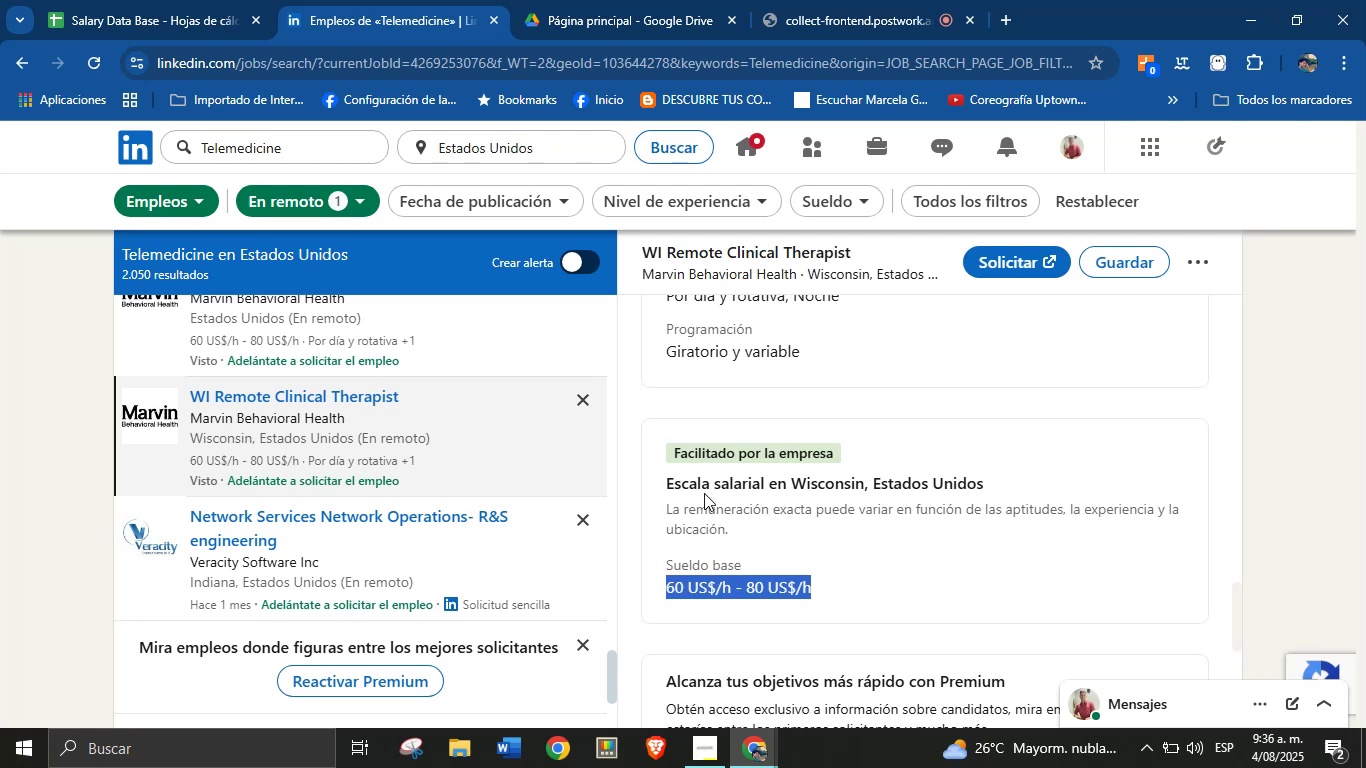 
key(Alt+AltLeft)
 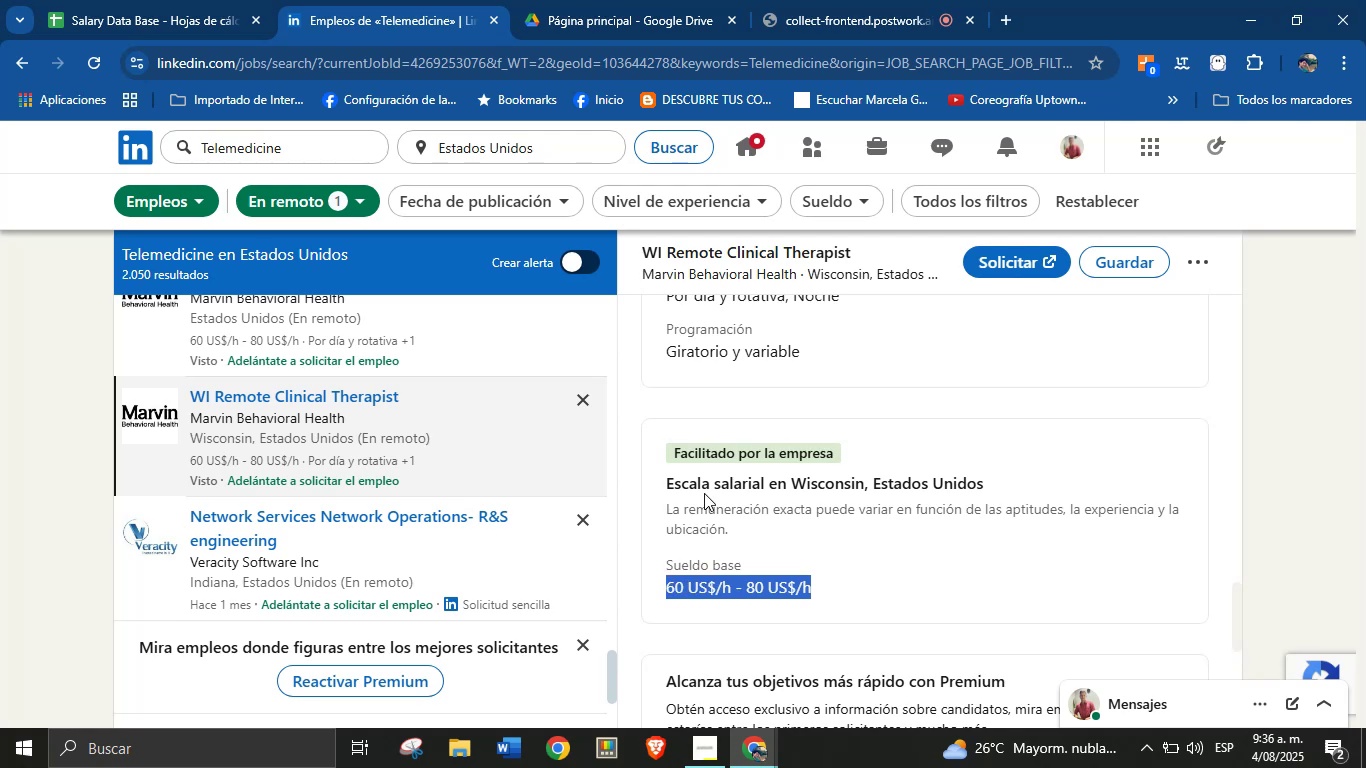 
scroll: coordinate [770, 567], scroll_direction: down, amount: 5.0
 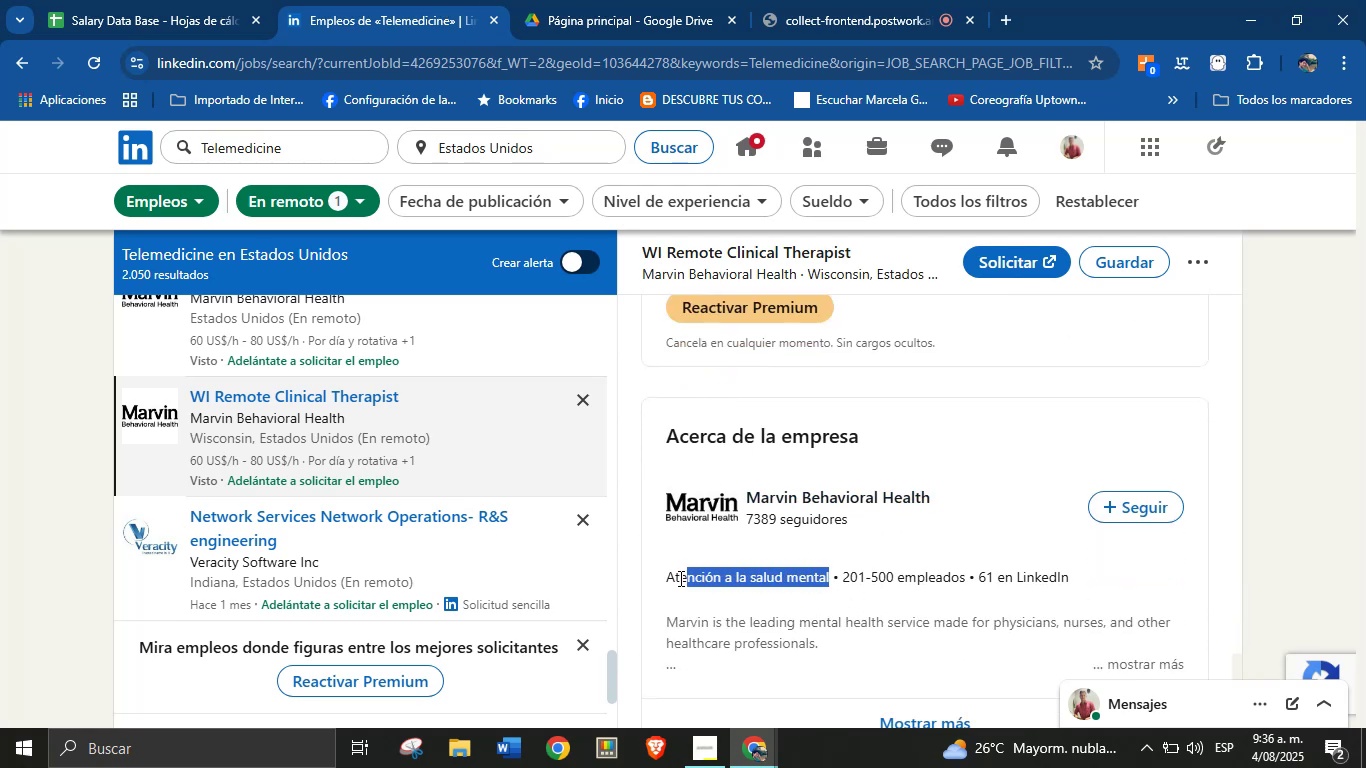 
key(Alt+AltLeft)
 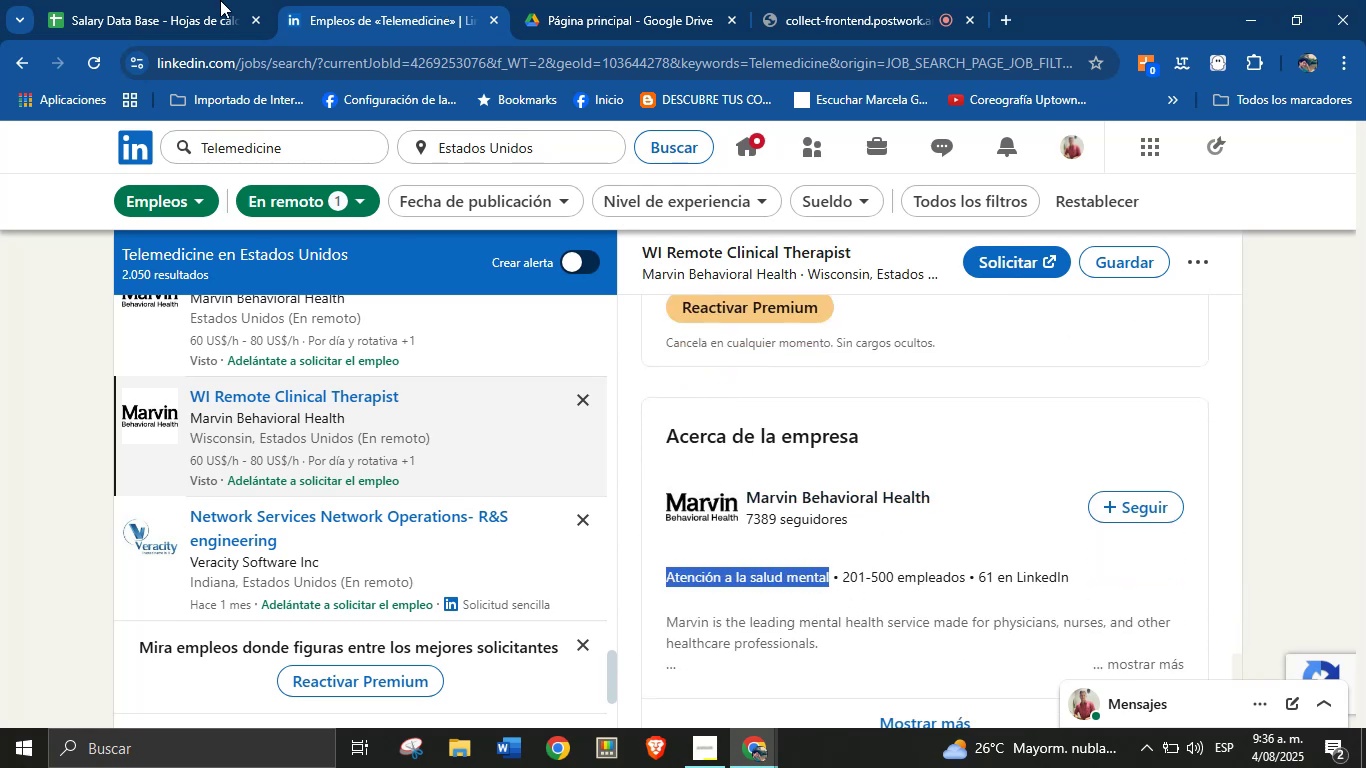 
key(Alt+Control+ControlLeft)
 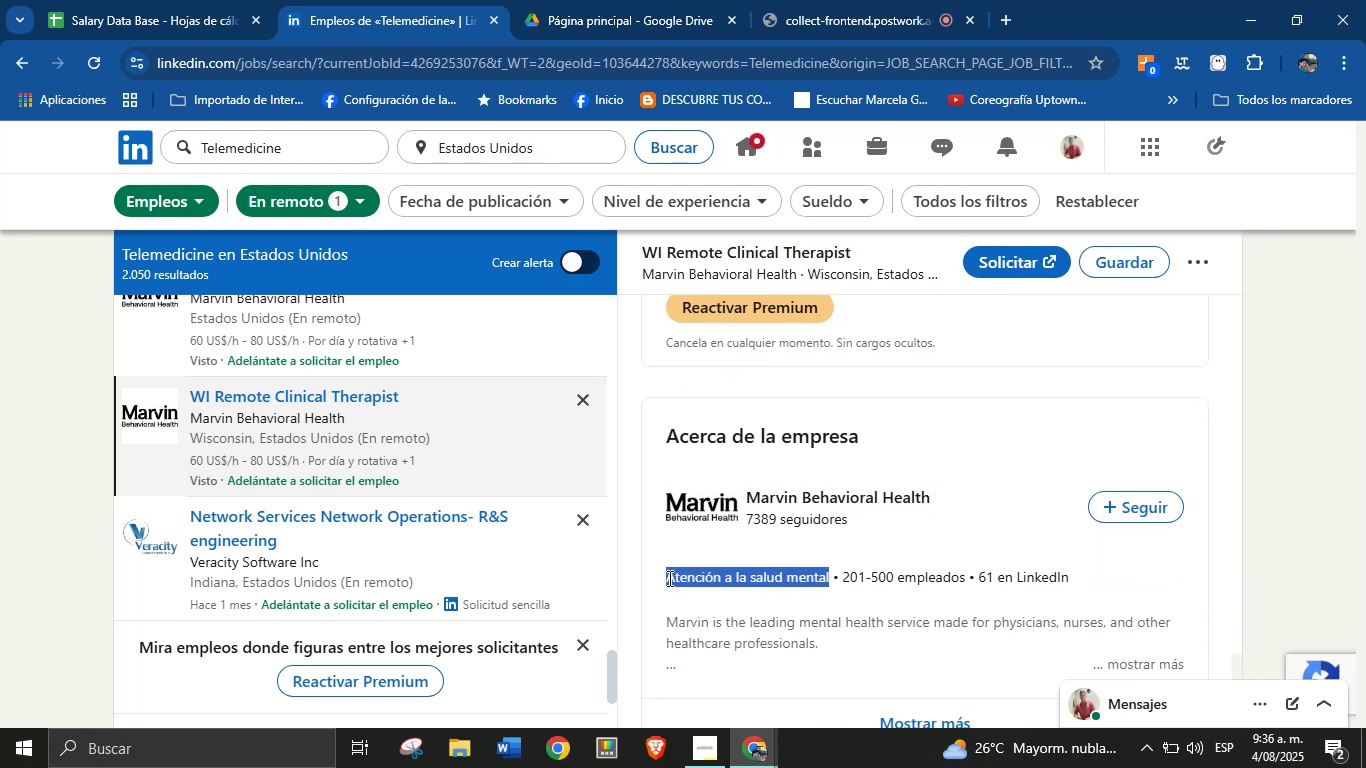 
key(Alt+Control+C)
 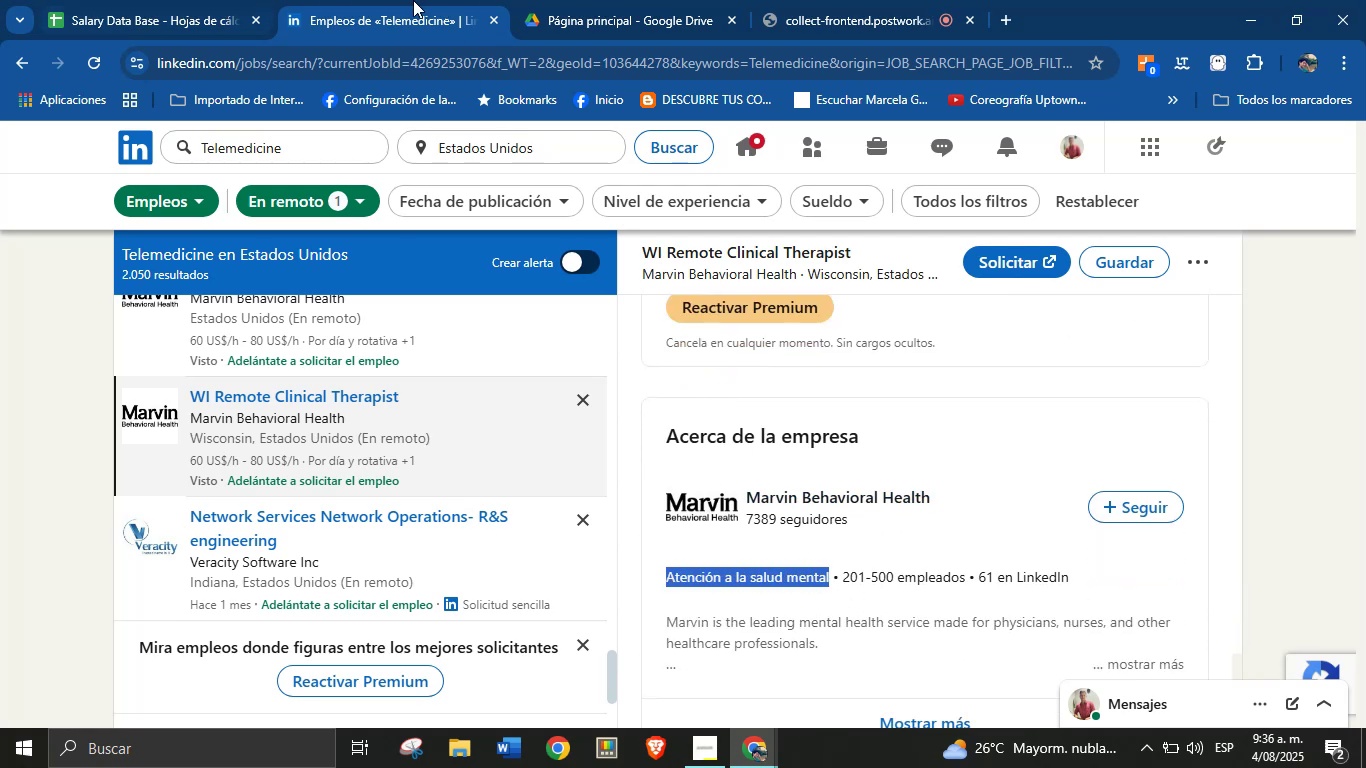 
left_click([116, 0])
 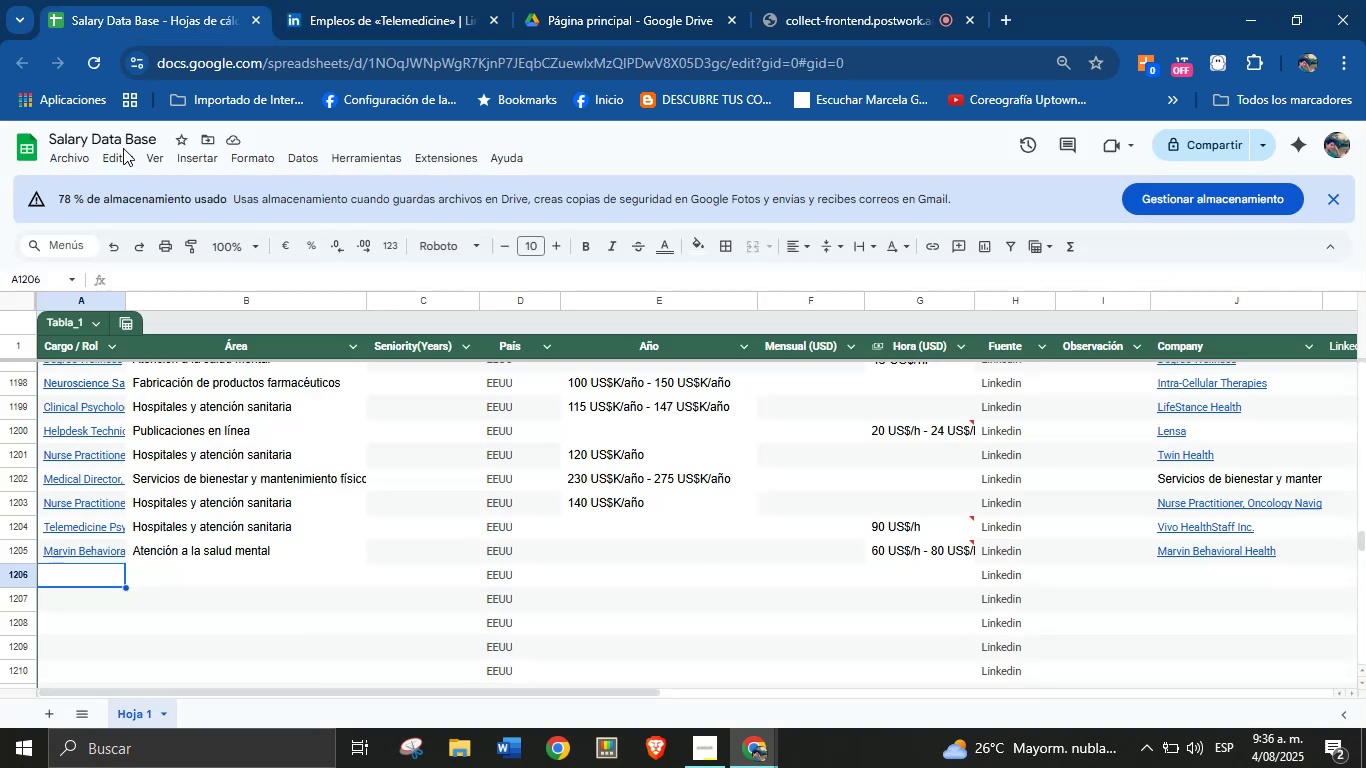 
key(Meta+MetaLeft)
 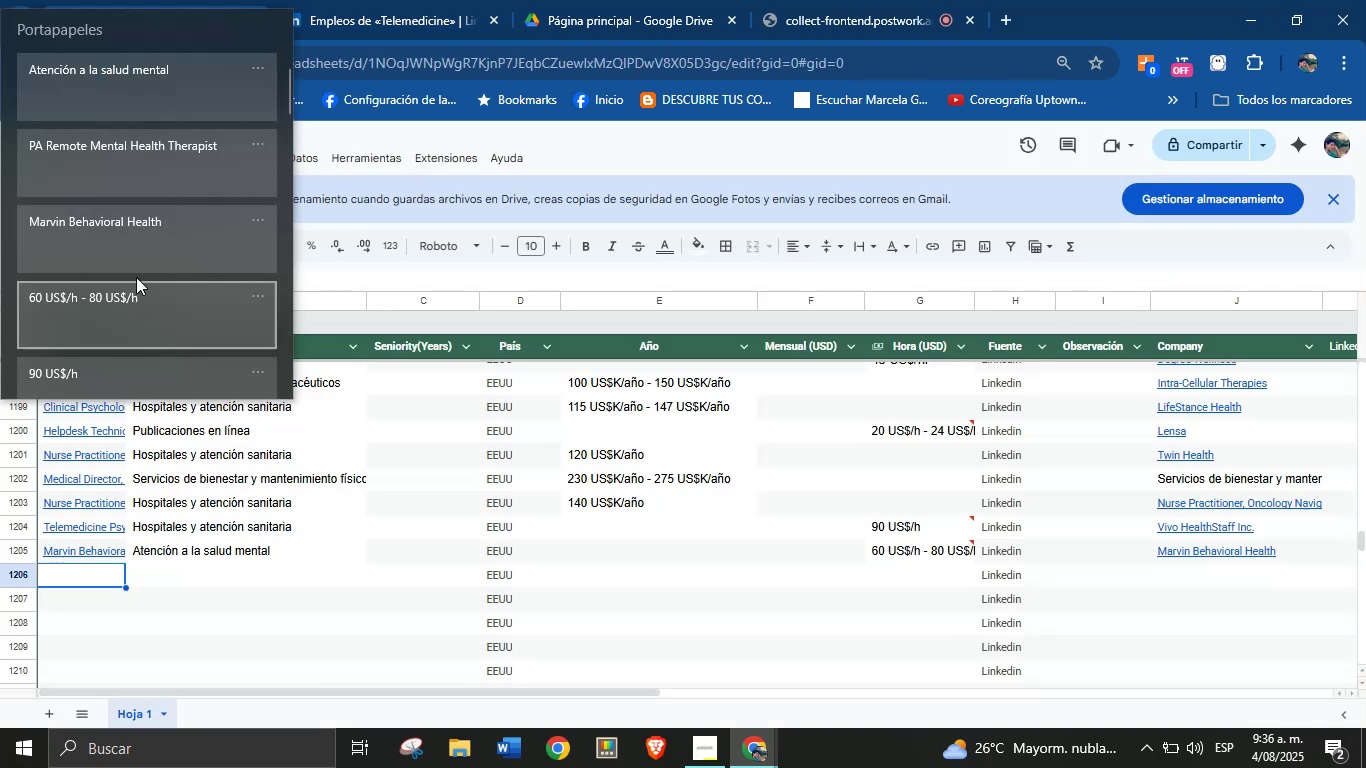 
key(Meta+MetaLeft)
 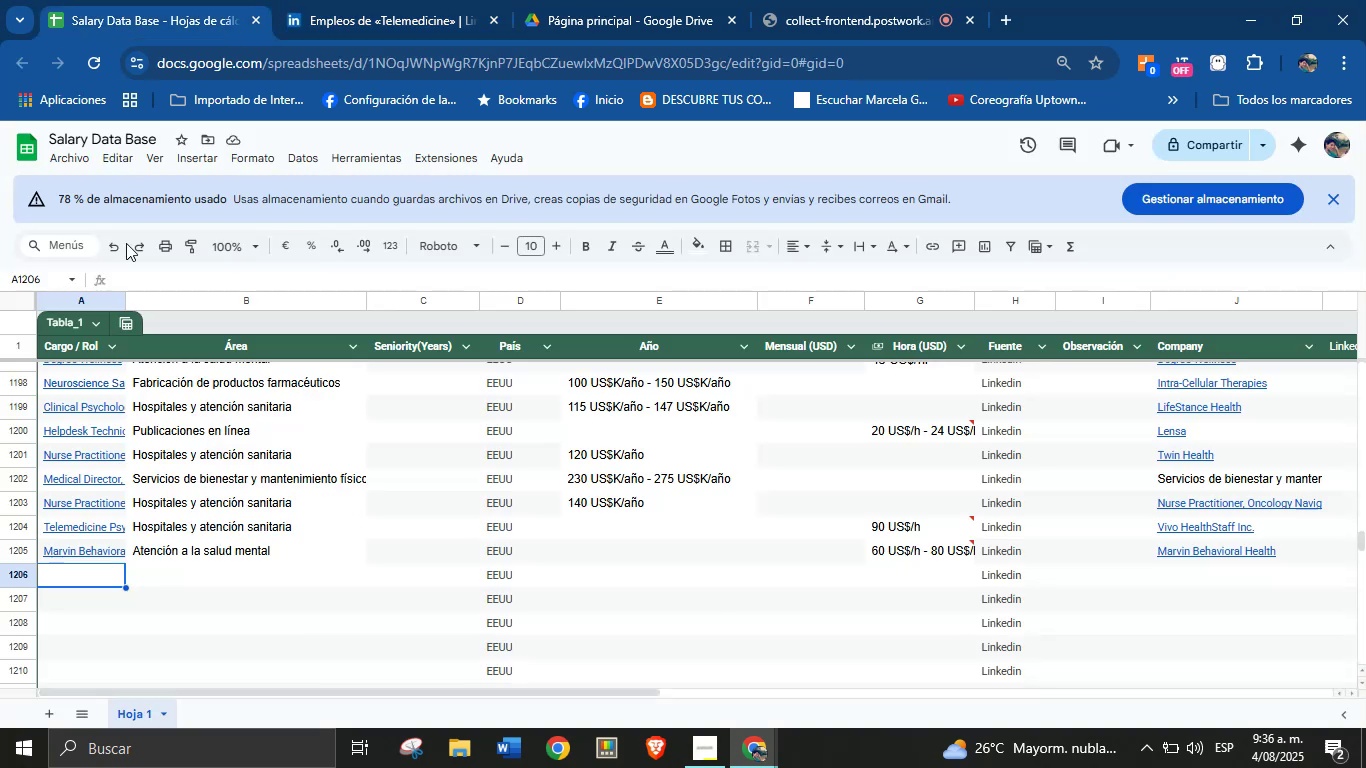 
key(Meta+V)
 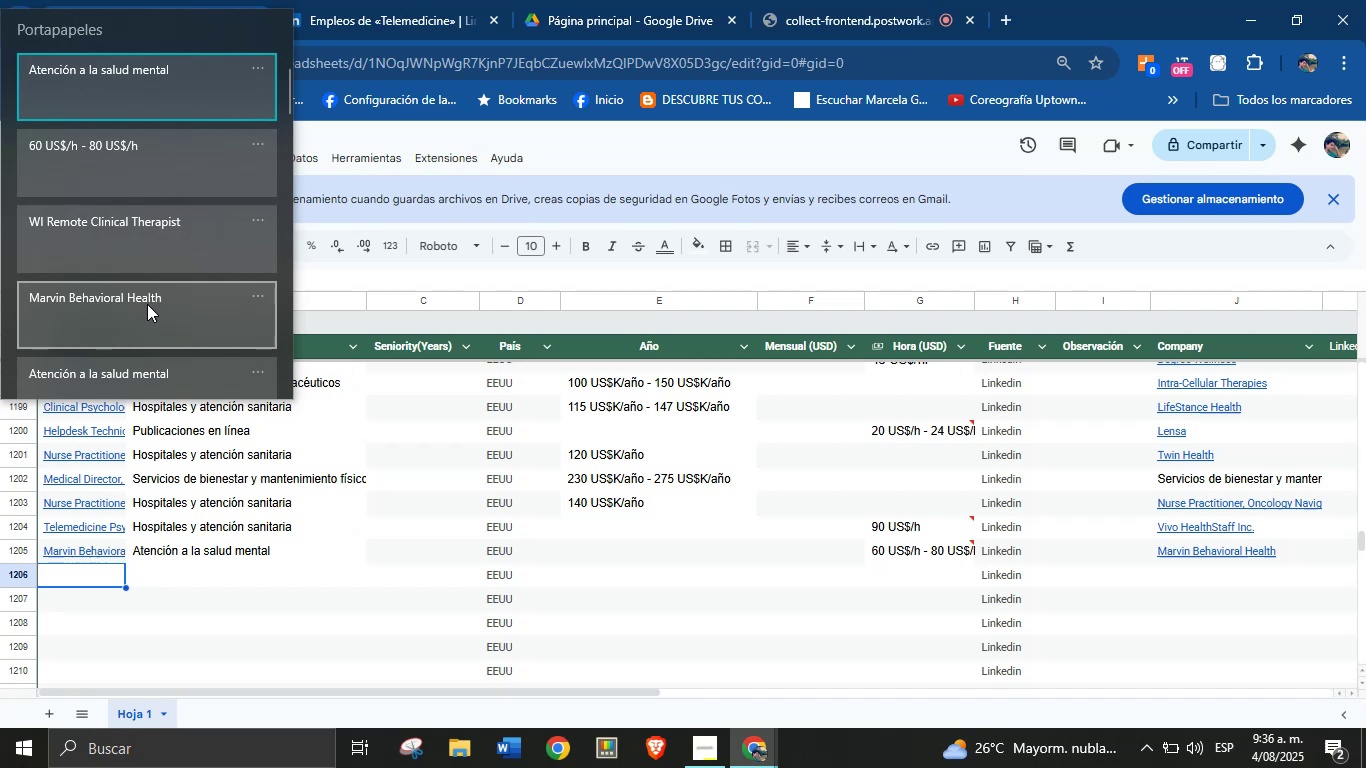 
left_click([154, 241])
 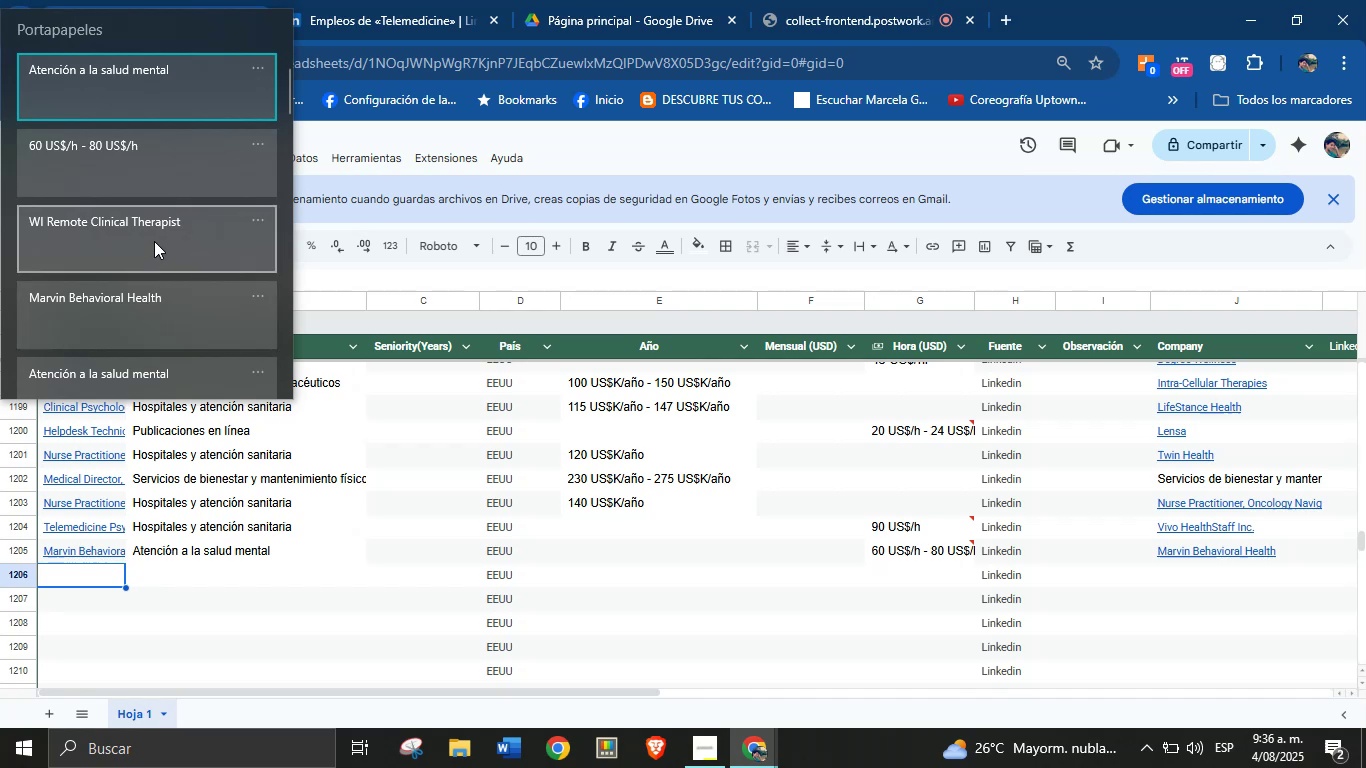 
key(Control+ControlLeft)
 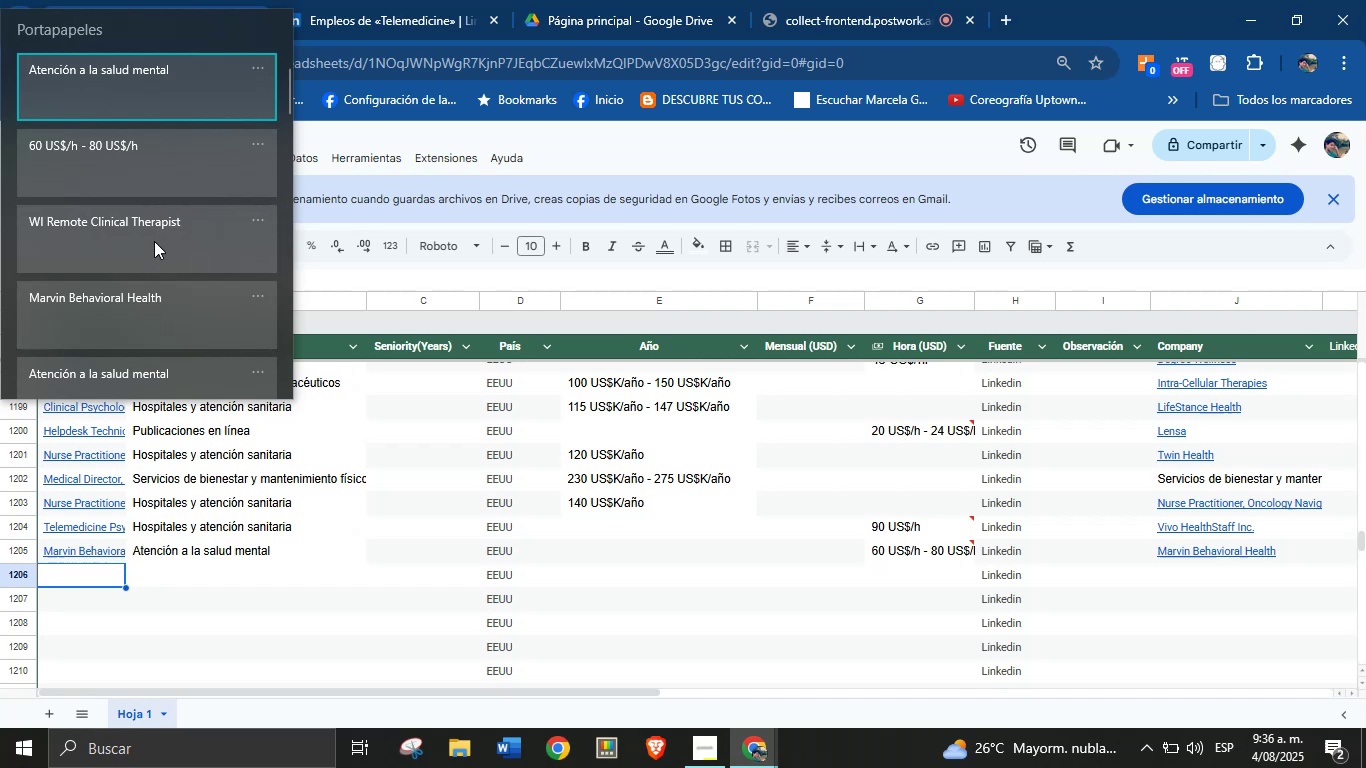 
key(Control+V)
 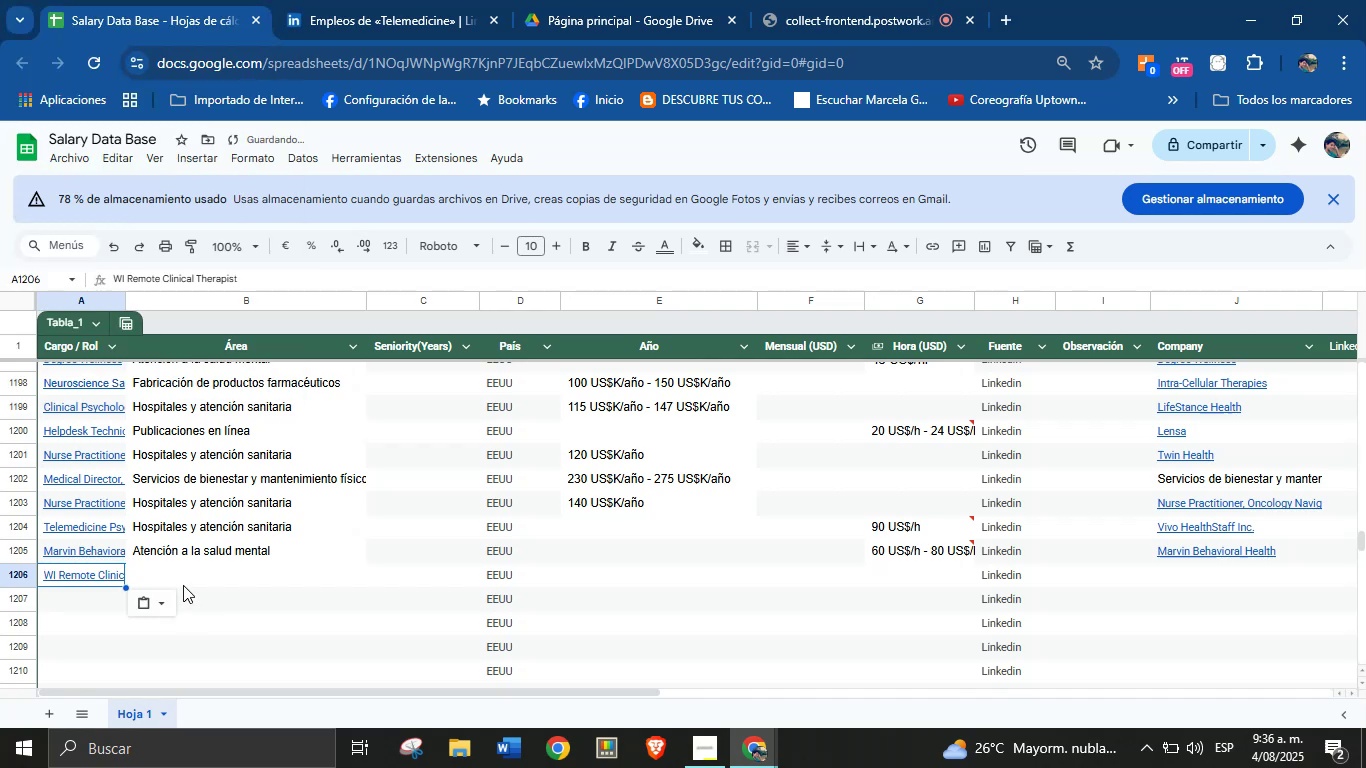 
key(Meta+MetaLeft)
 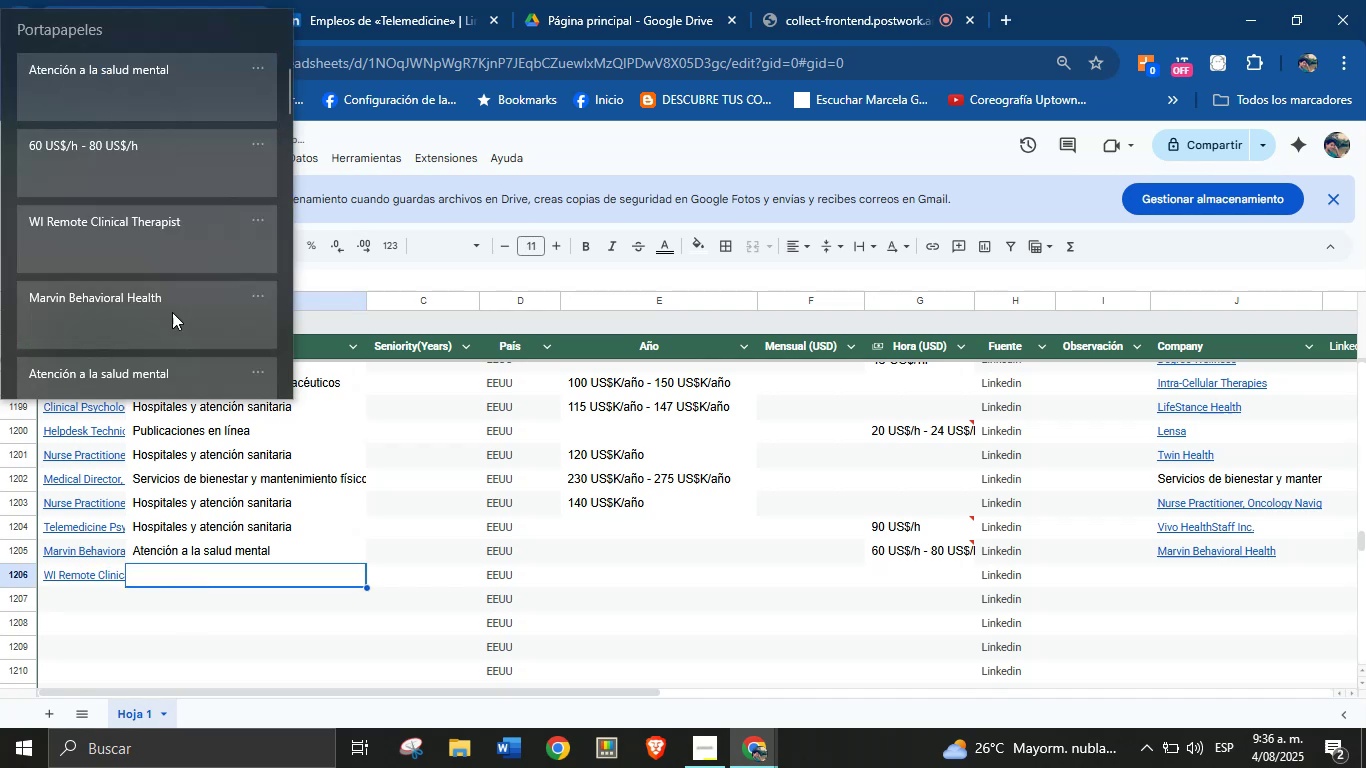 
key(Meta+MetaLeft)
 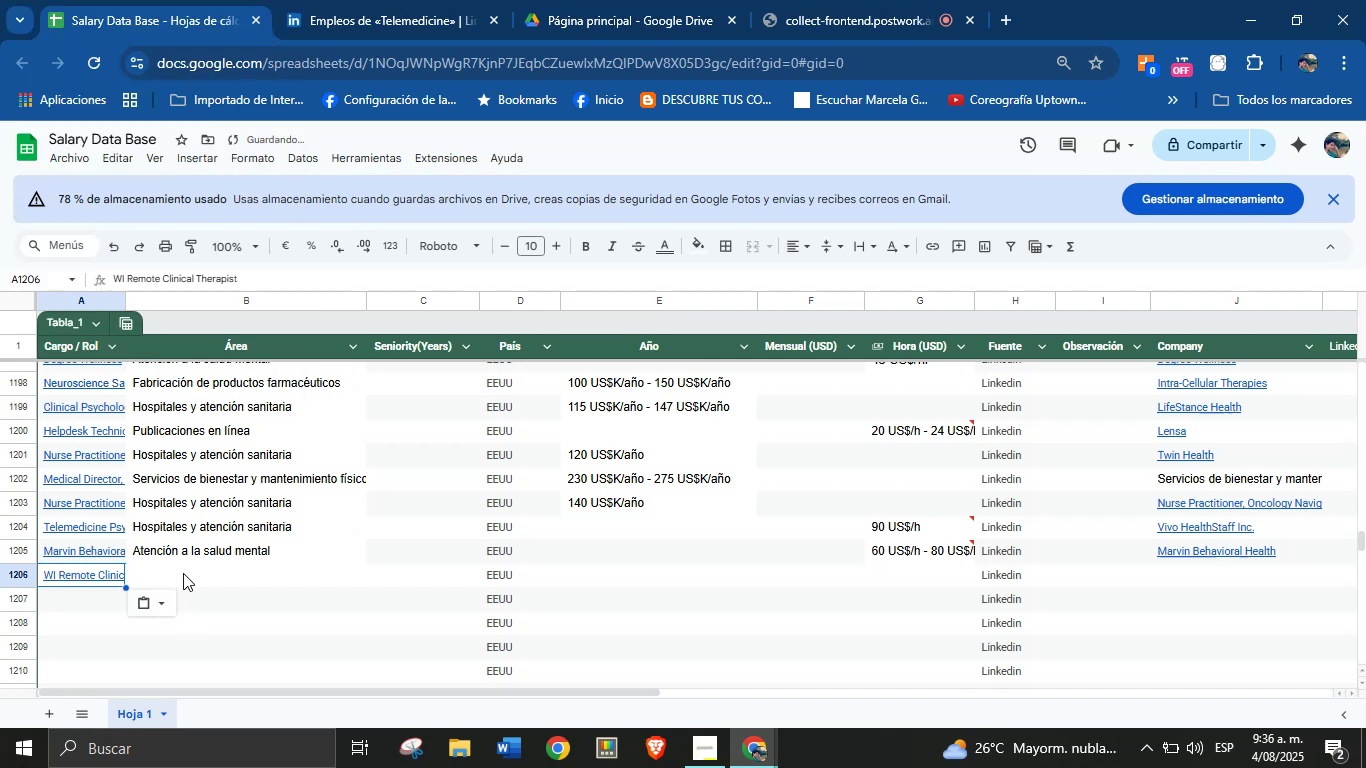 
key(Meta+V)
 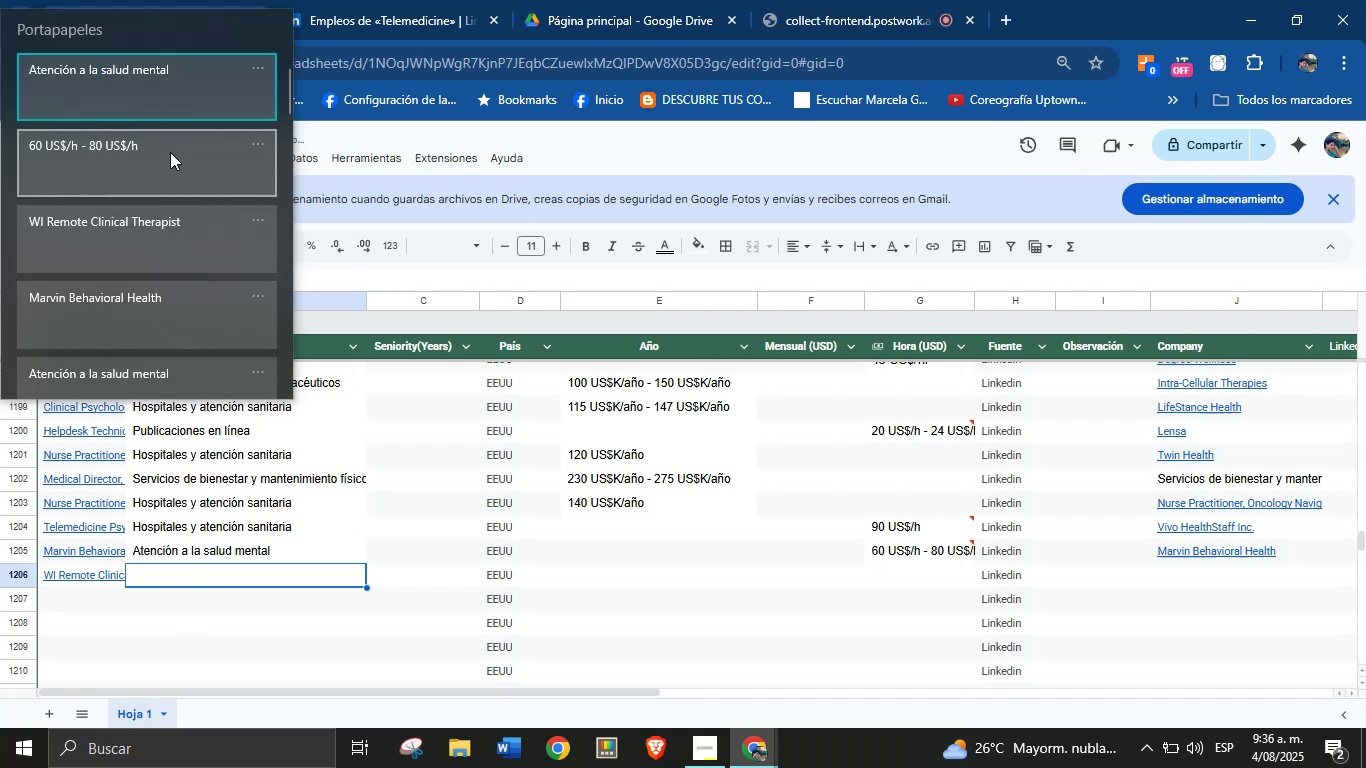 
left_click([167, 96])
 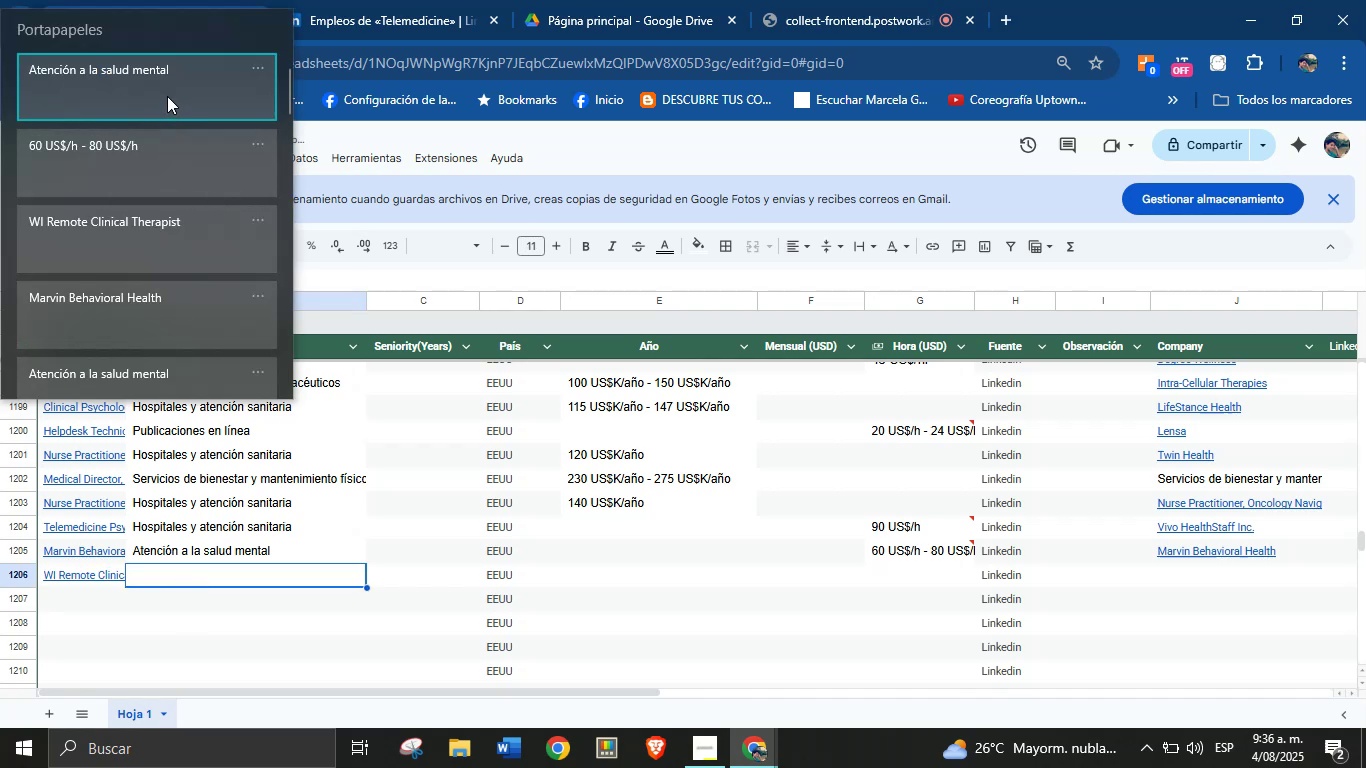 
key(Control+ControlLeft)
 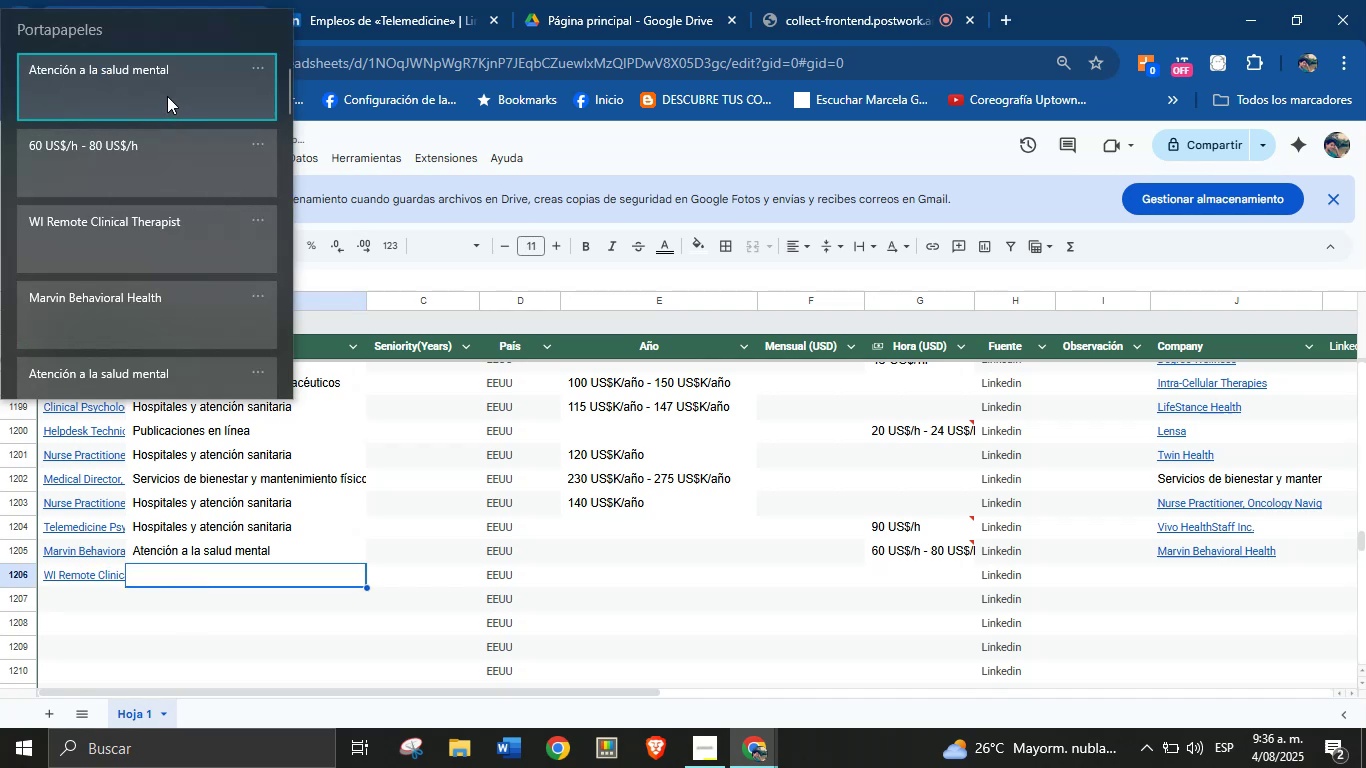 
key(Control+V)
 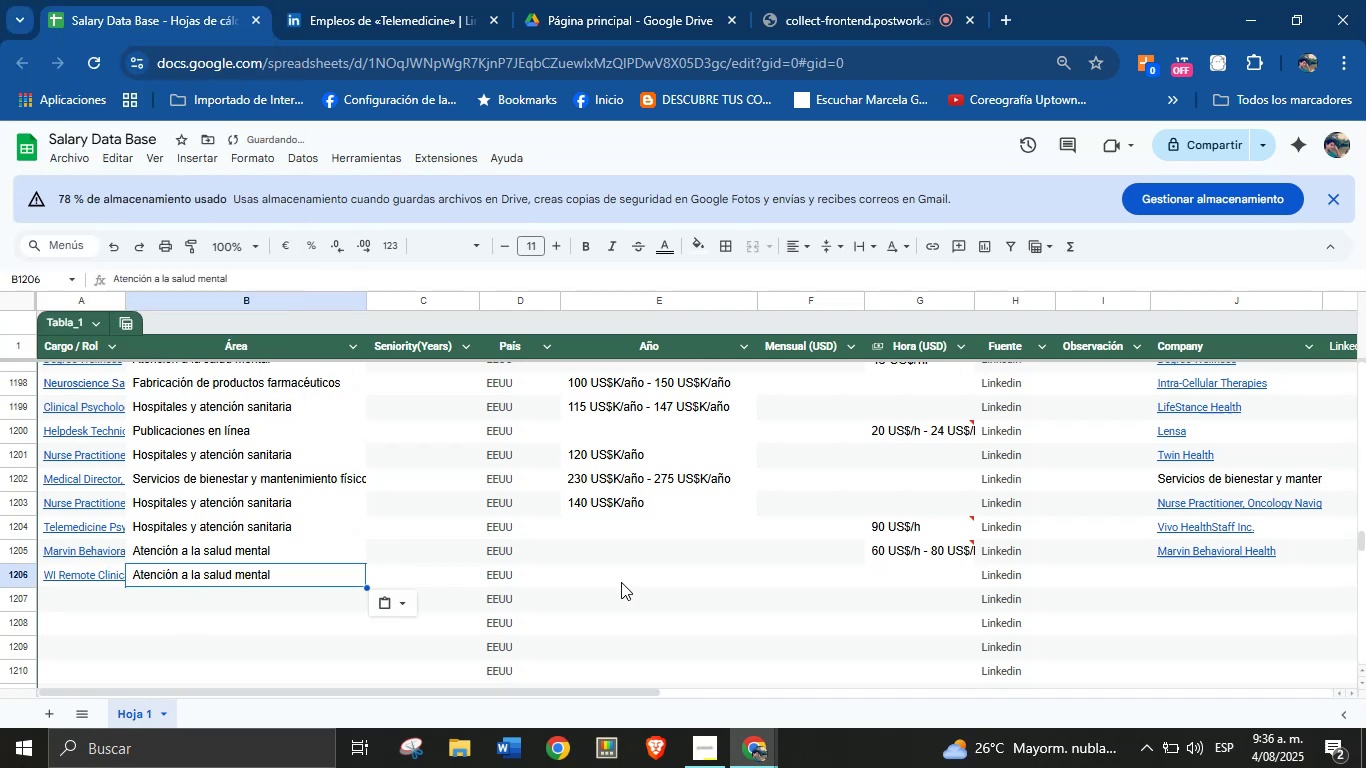 
left_click([618, 577])
 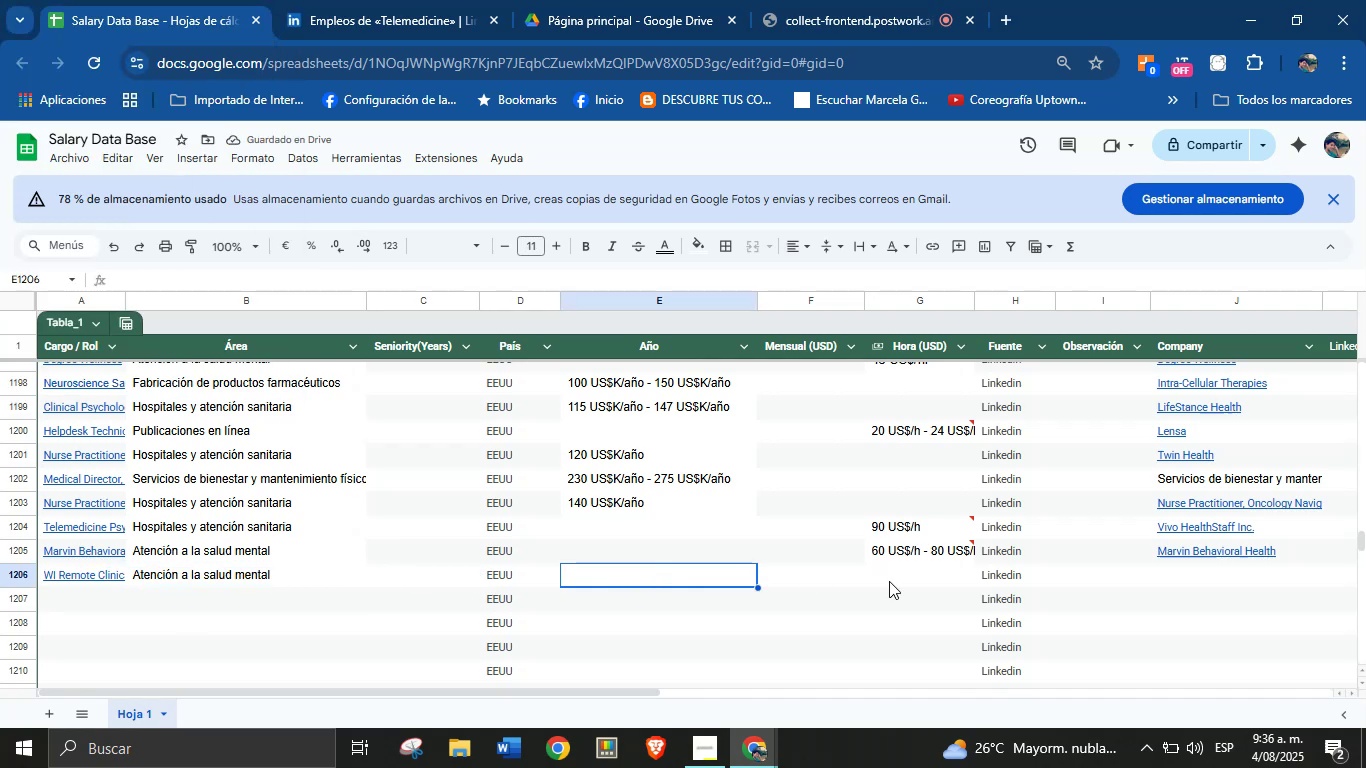 
left_click([890, 581])
 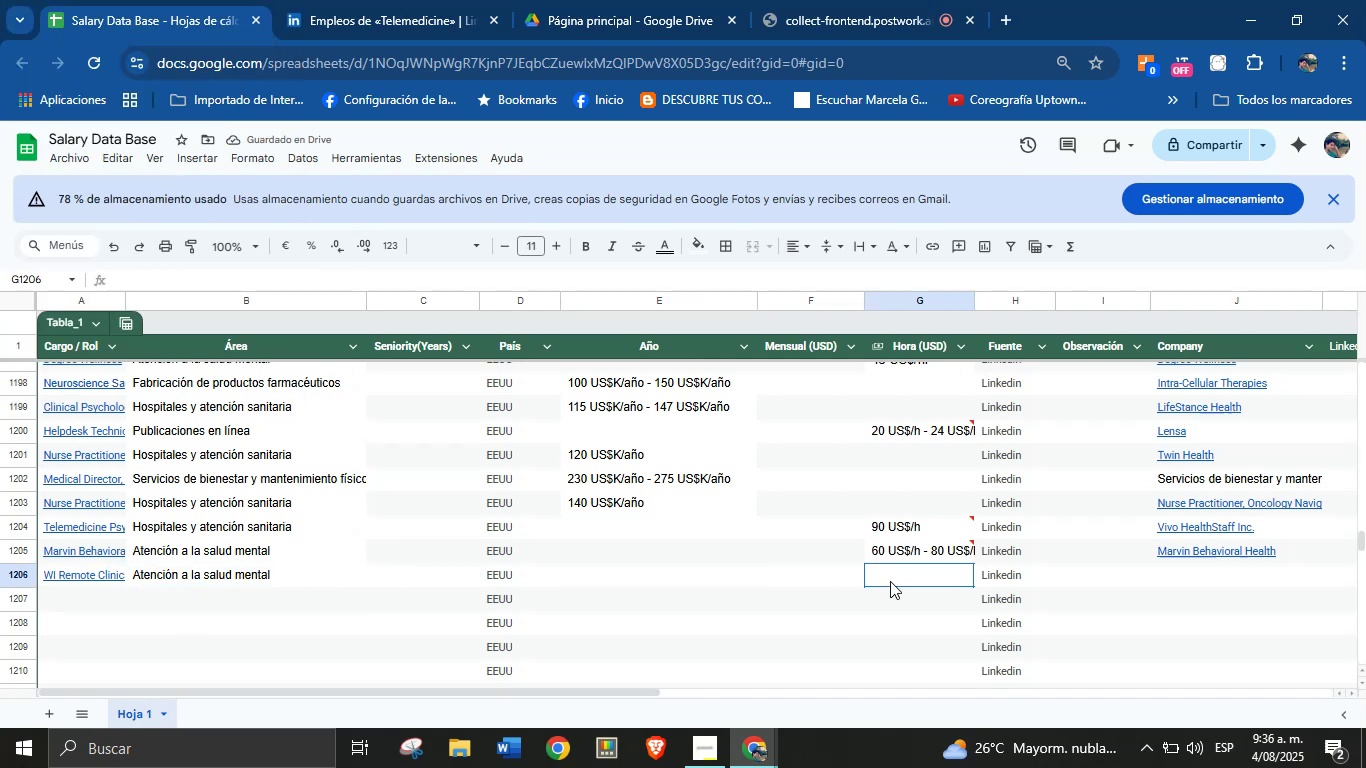 
key(Meta+MetaLeft)
 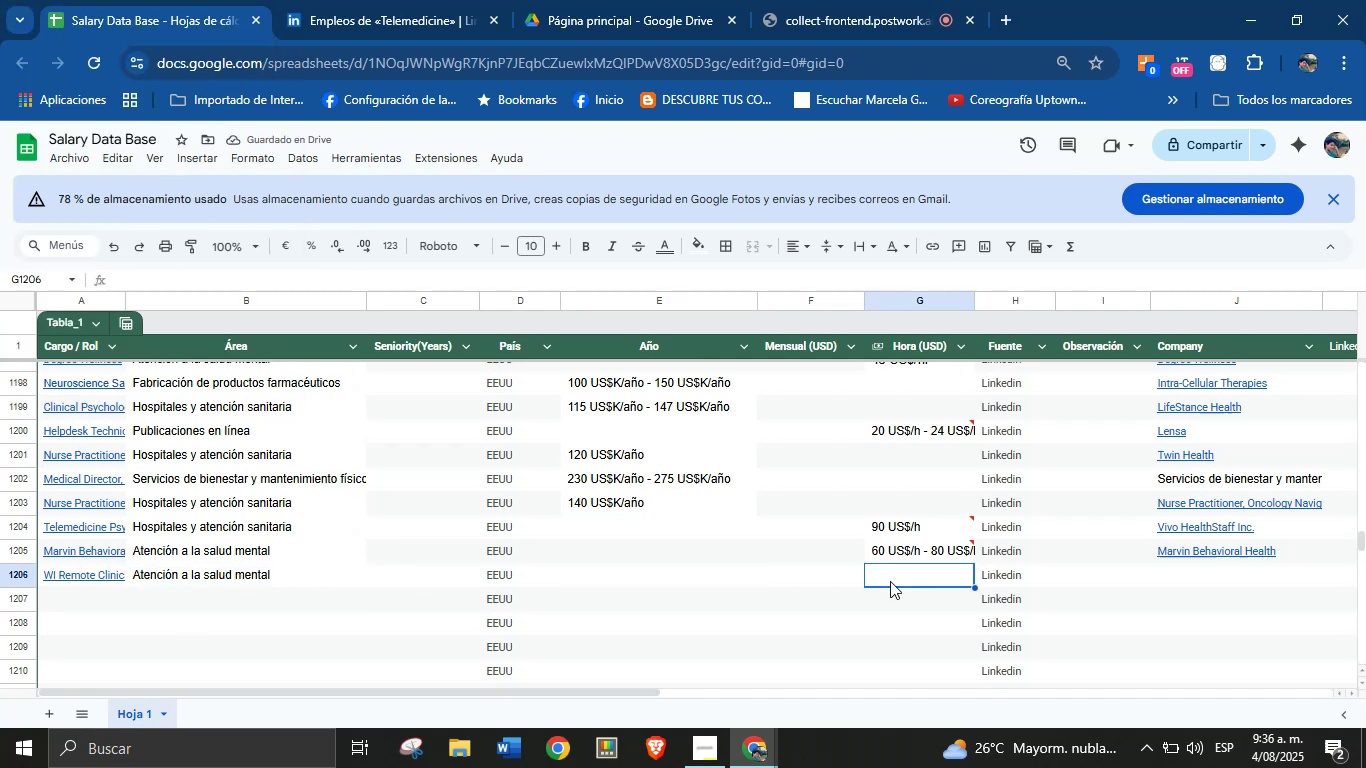 
key(Meta+MetaLeft)
 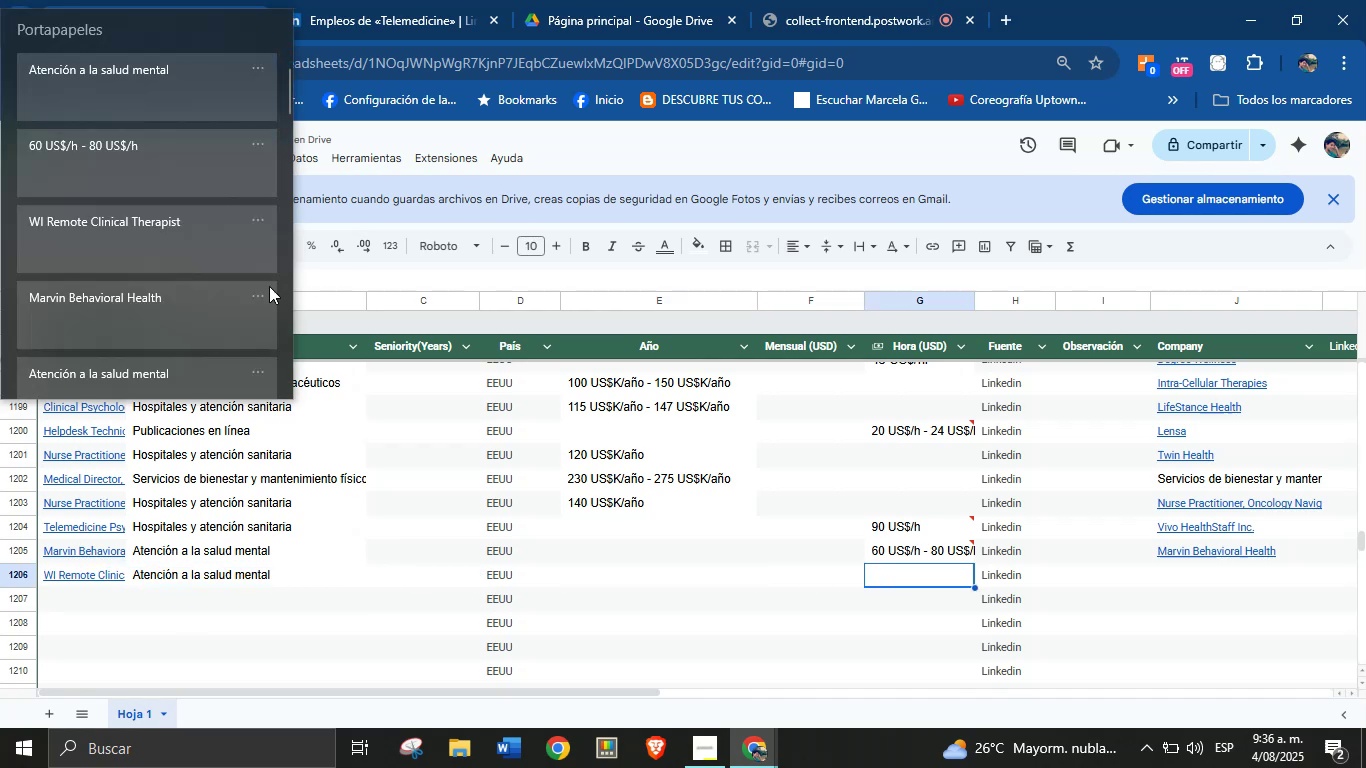 
key(Meta+V)
 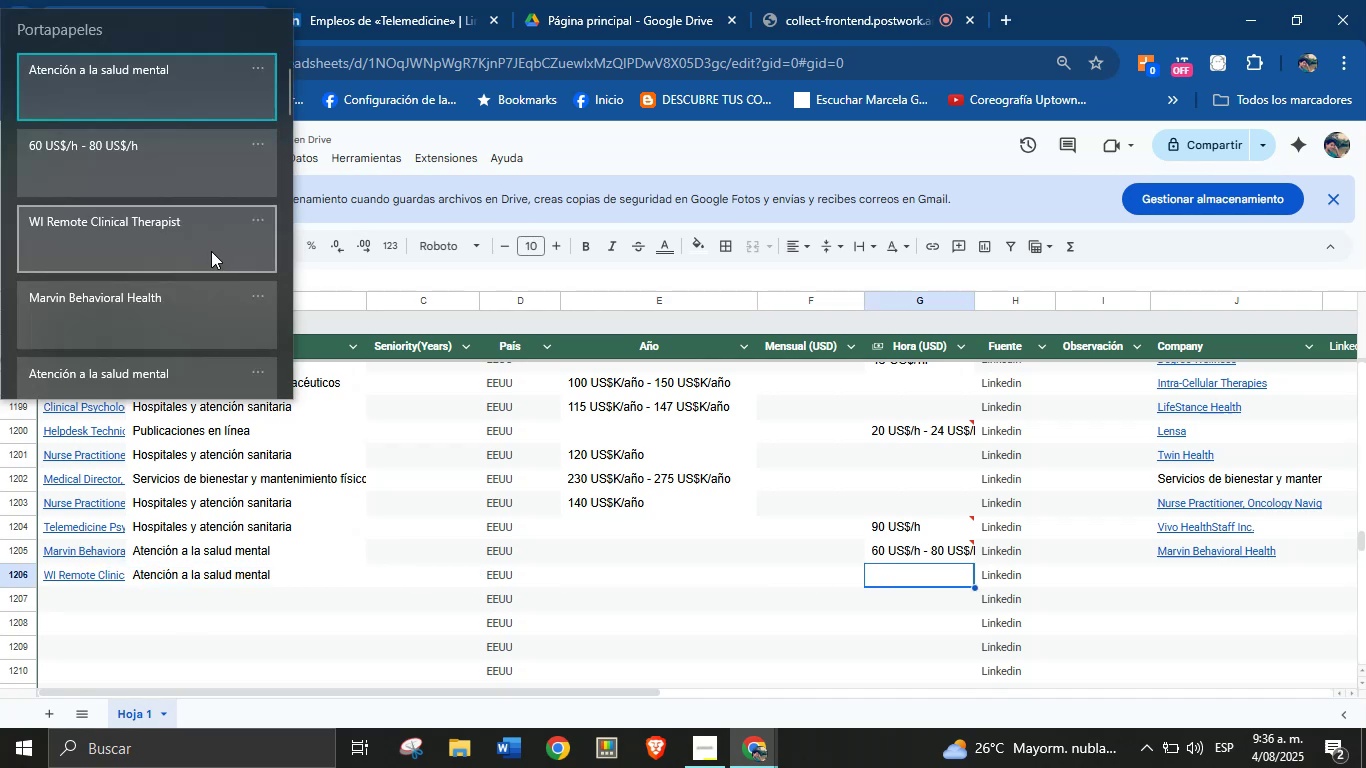 
left_click([166, 174])
 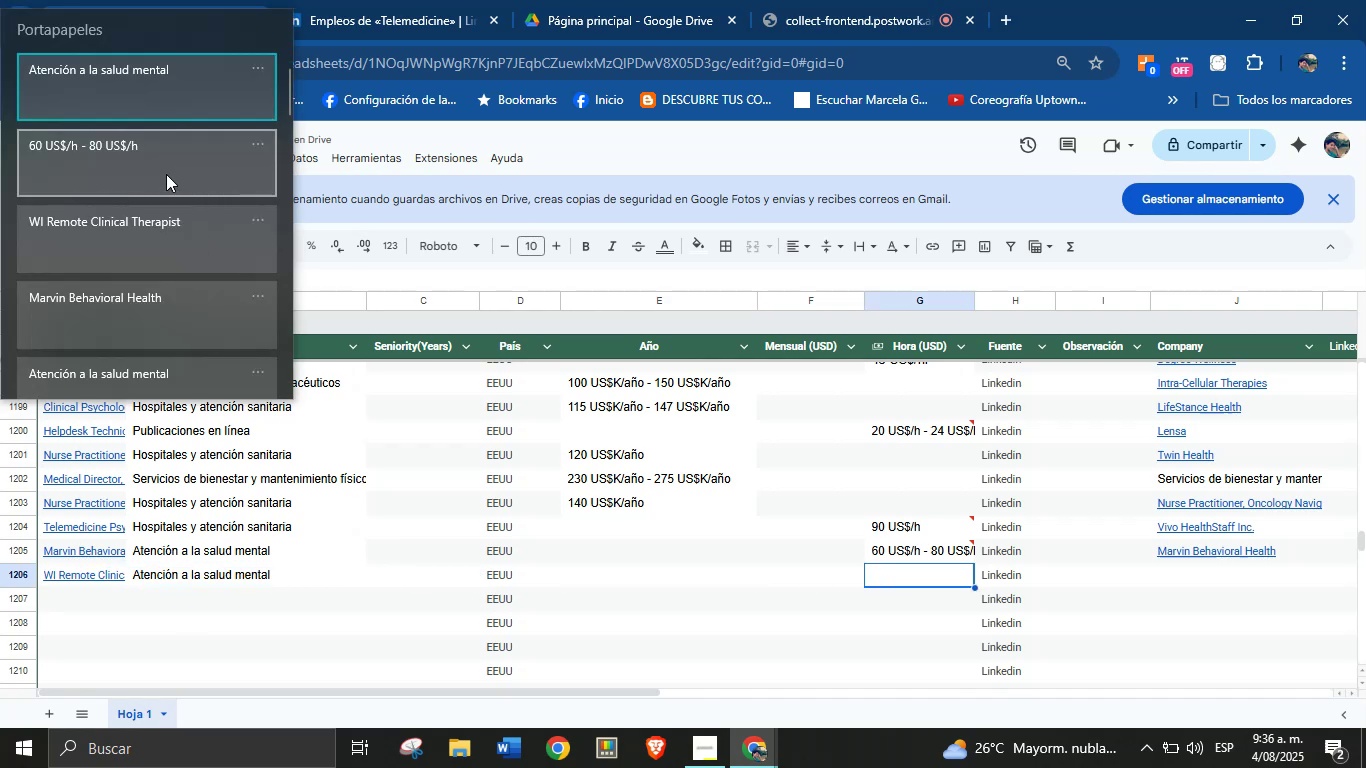 
key(Control+ControlLeft)
 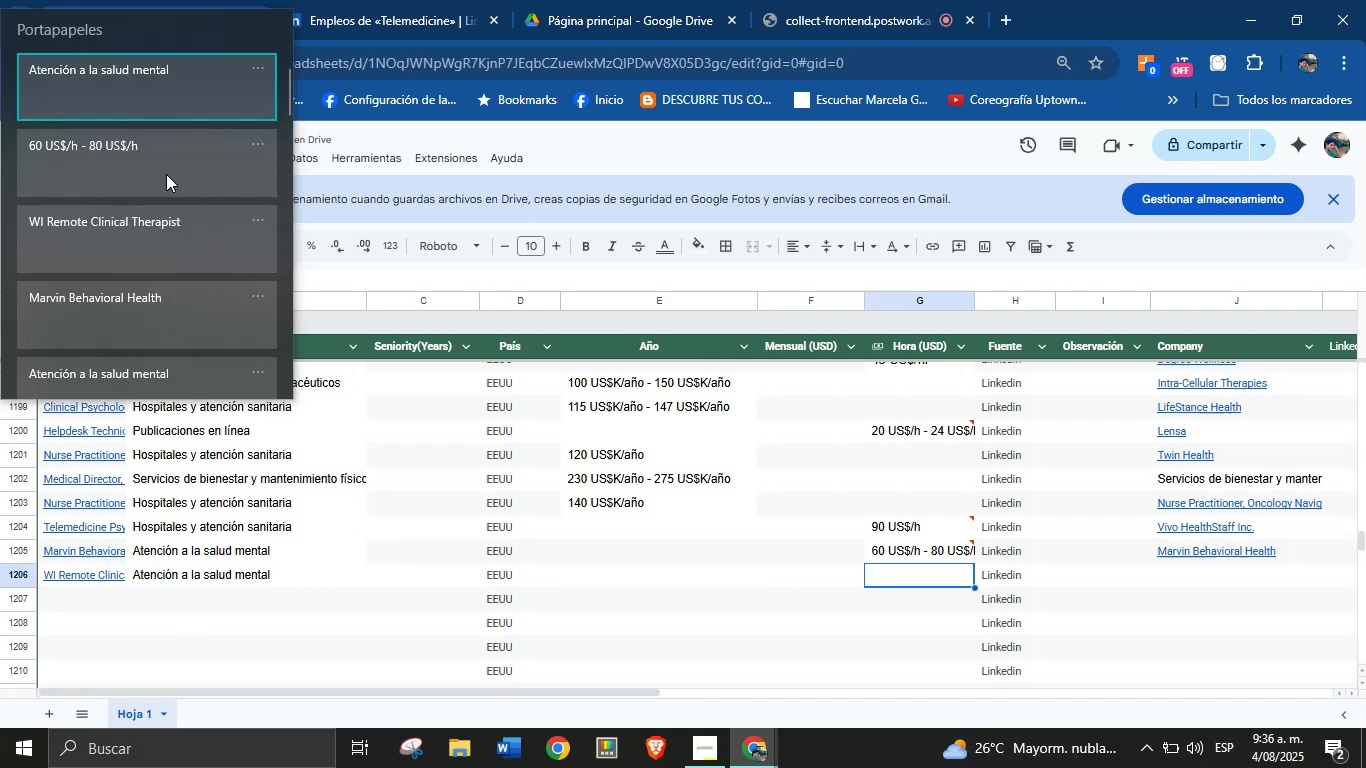 
hold_key(key=V, duration=1.14)
 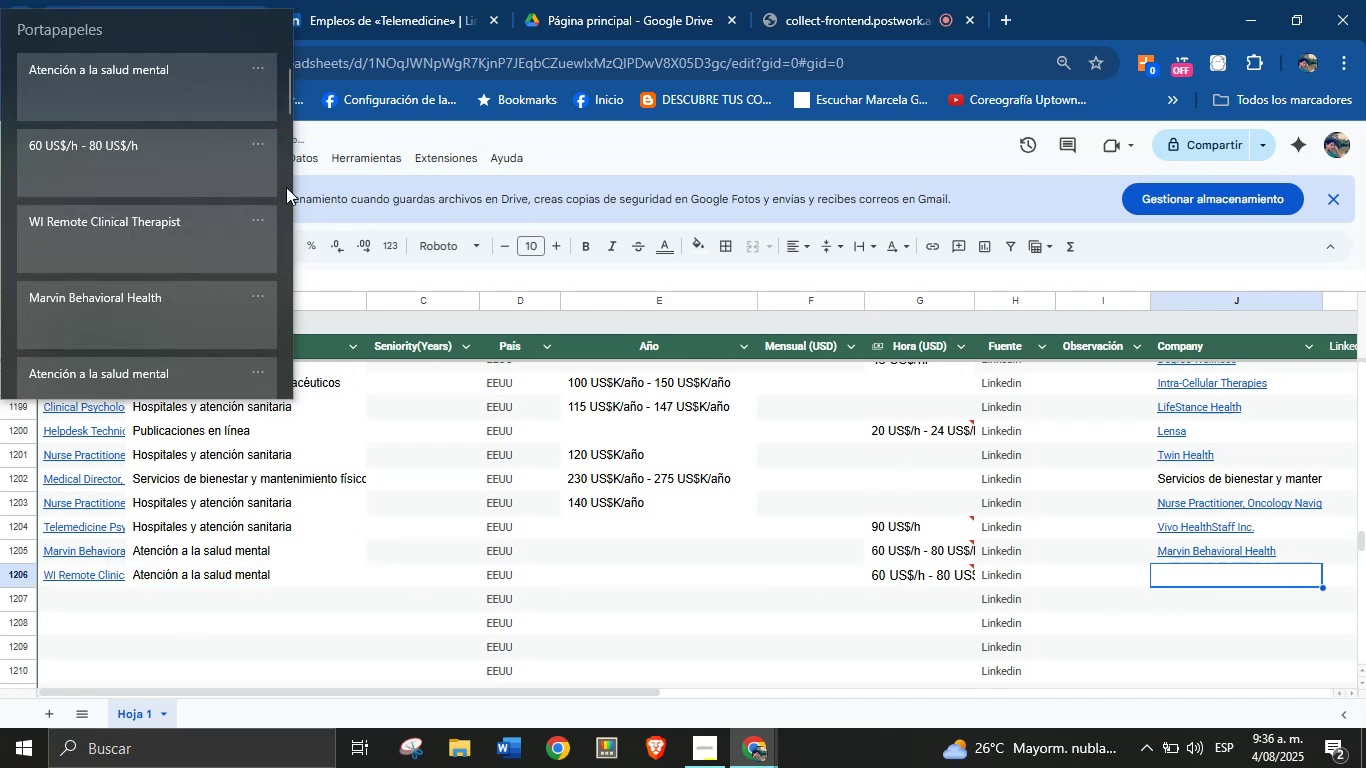 
left_click([1189, 584])
 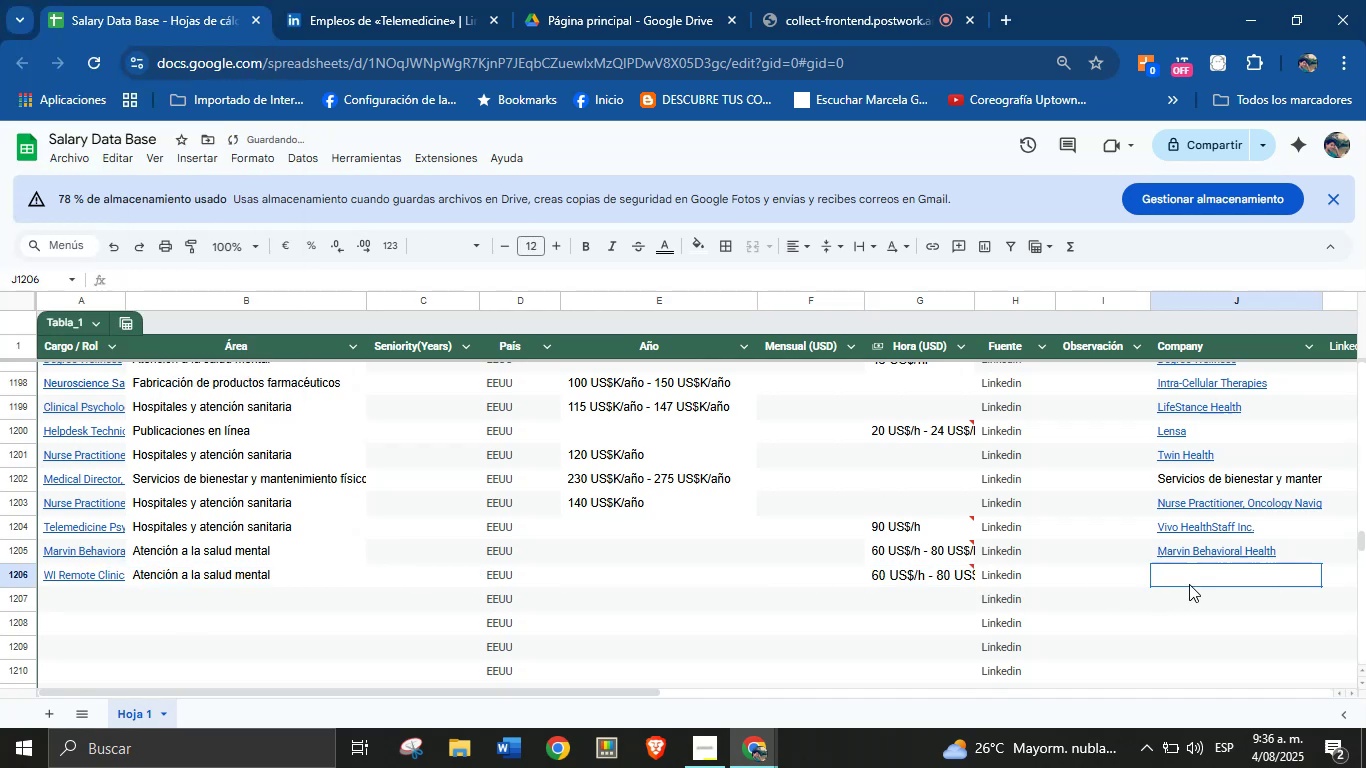 
key(Meta+MetaLeft)
 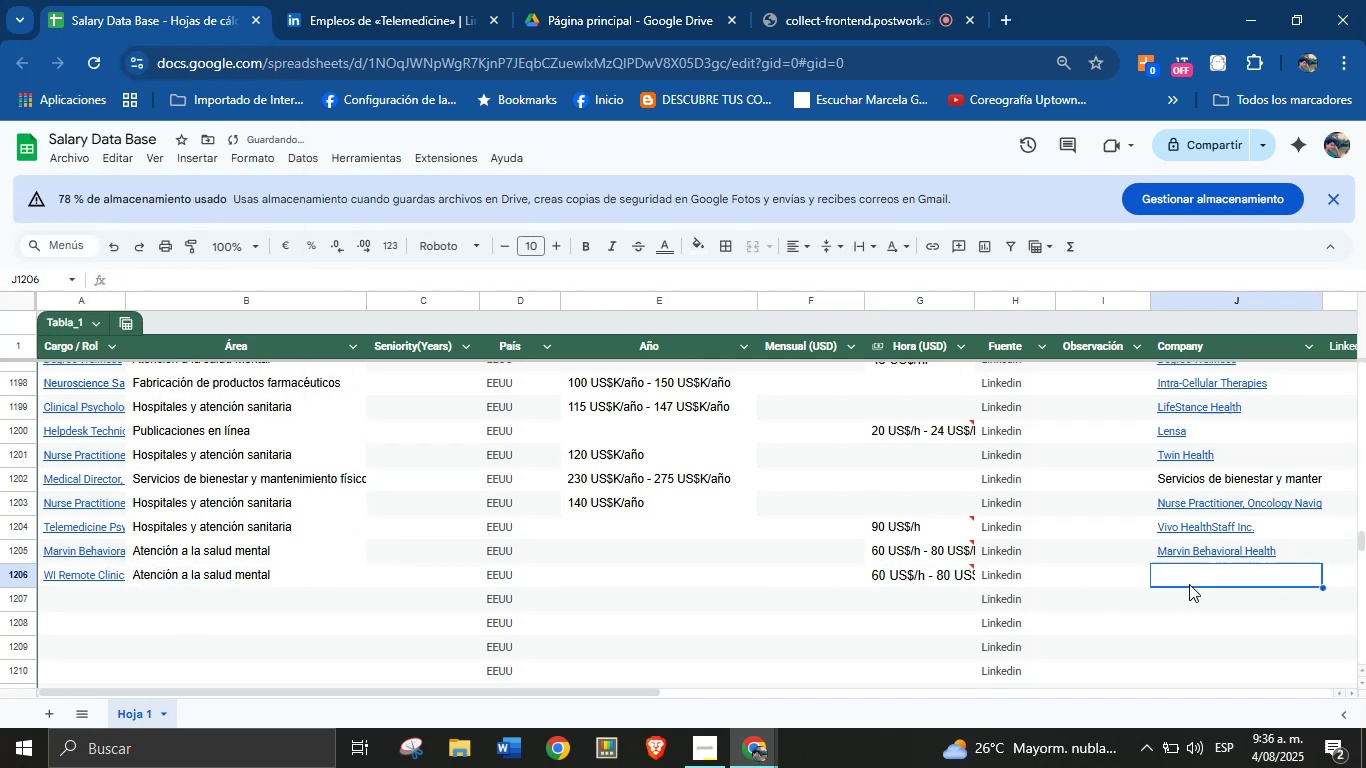 
key(Meta+MetaLeft)
 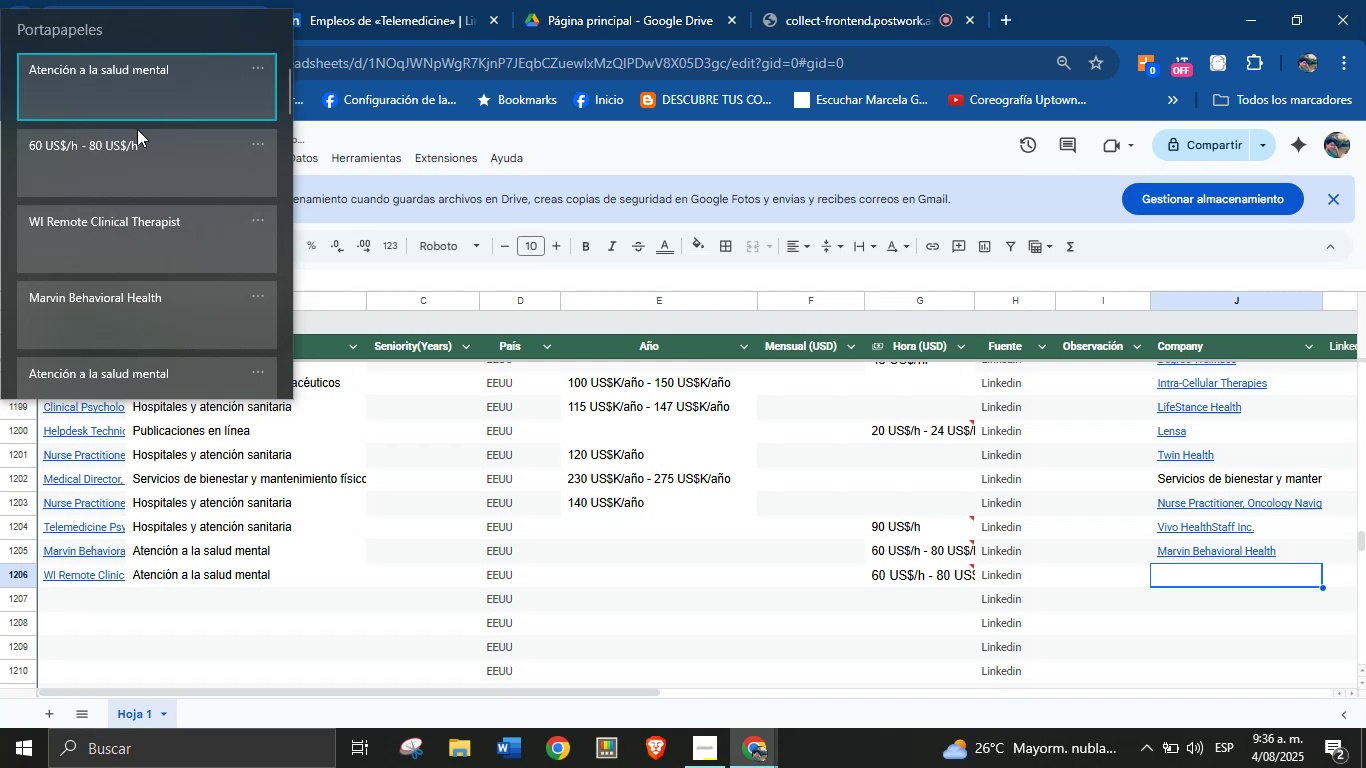 
left_click([117, 224])
 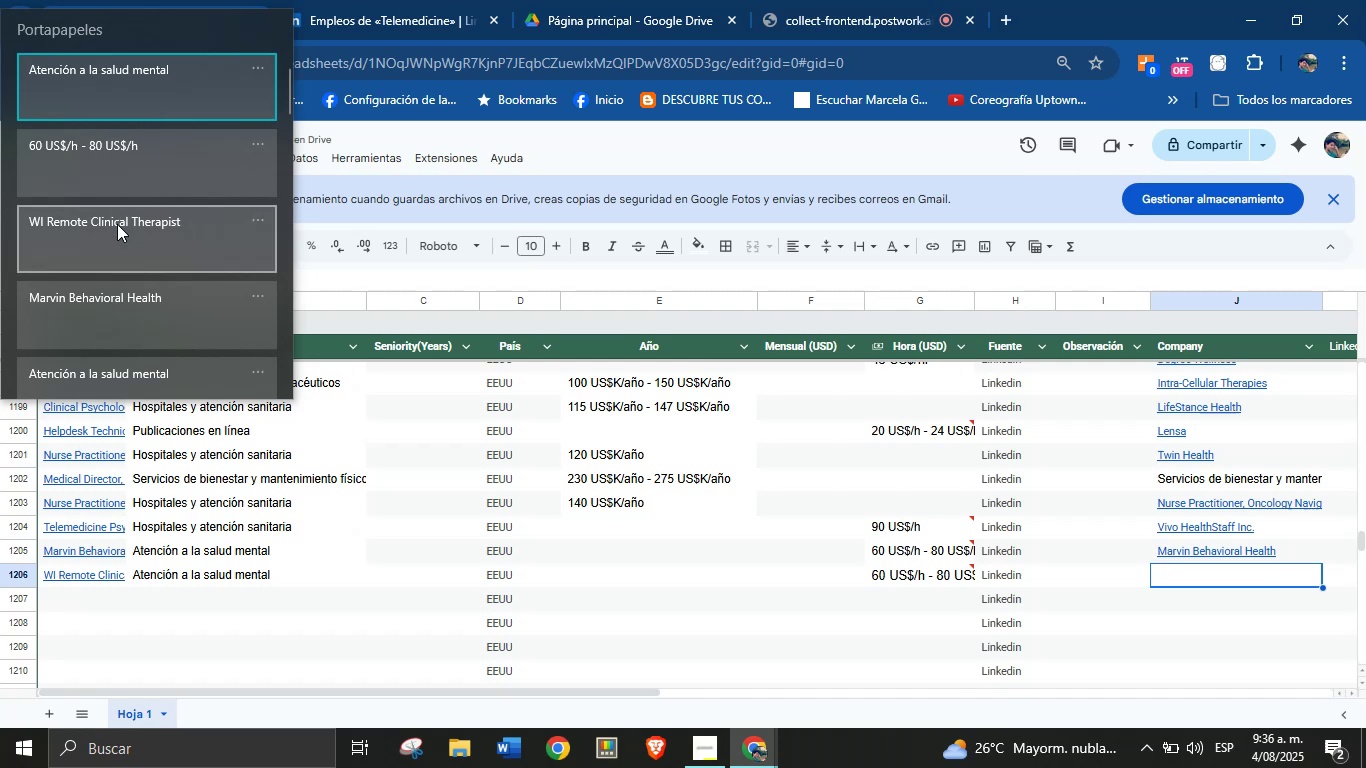 
key(Control+ControlLeft)
 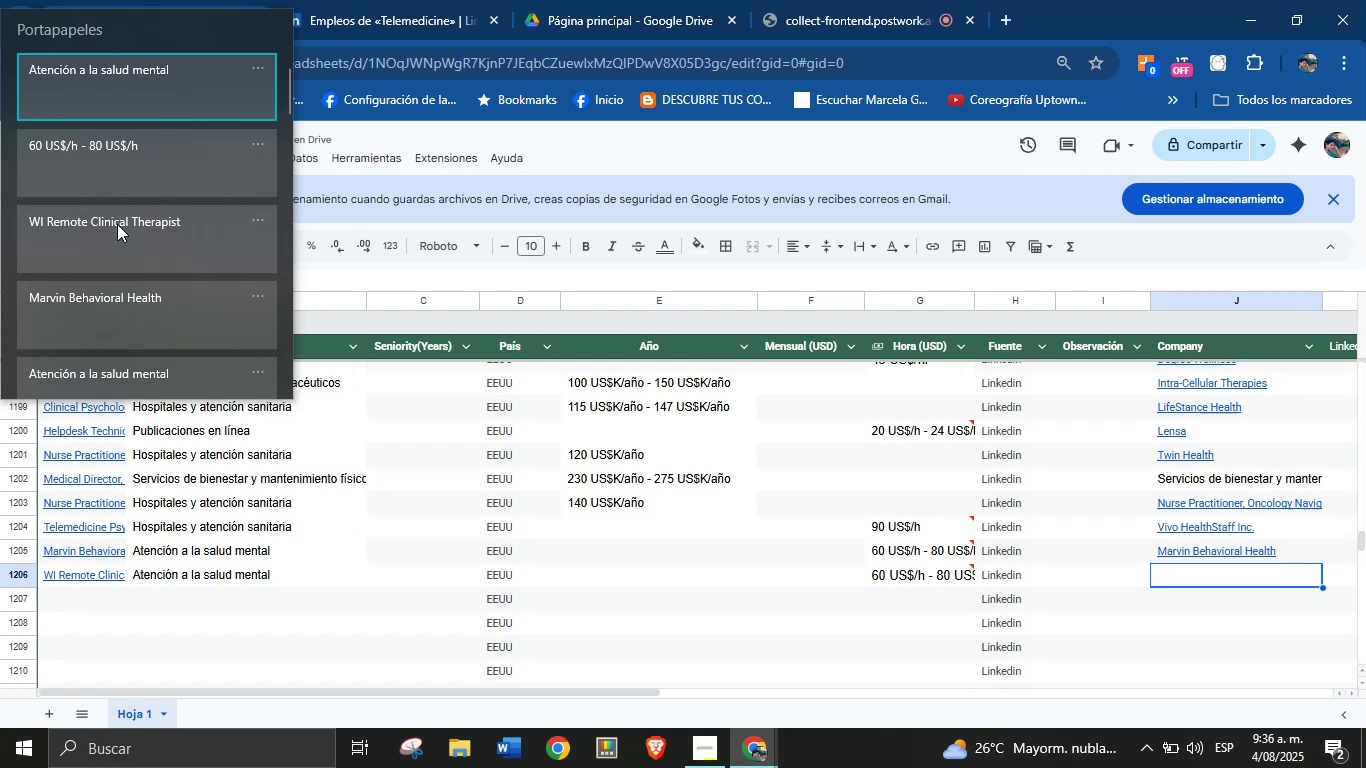 
key(Control+V)
 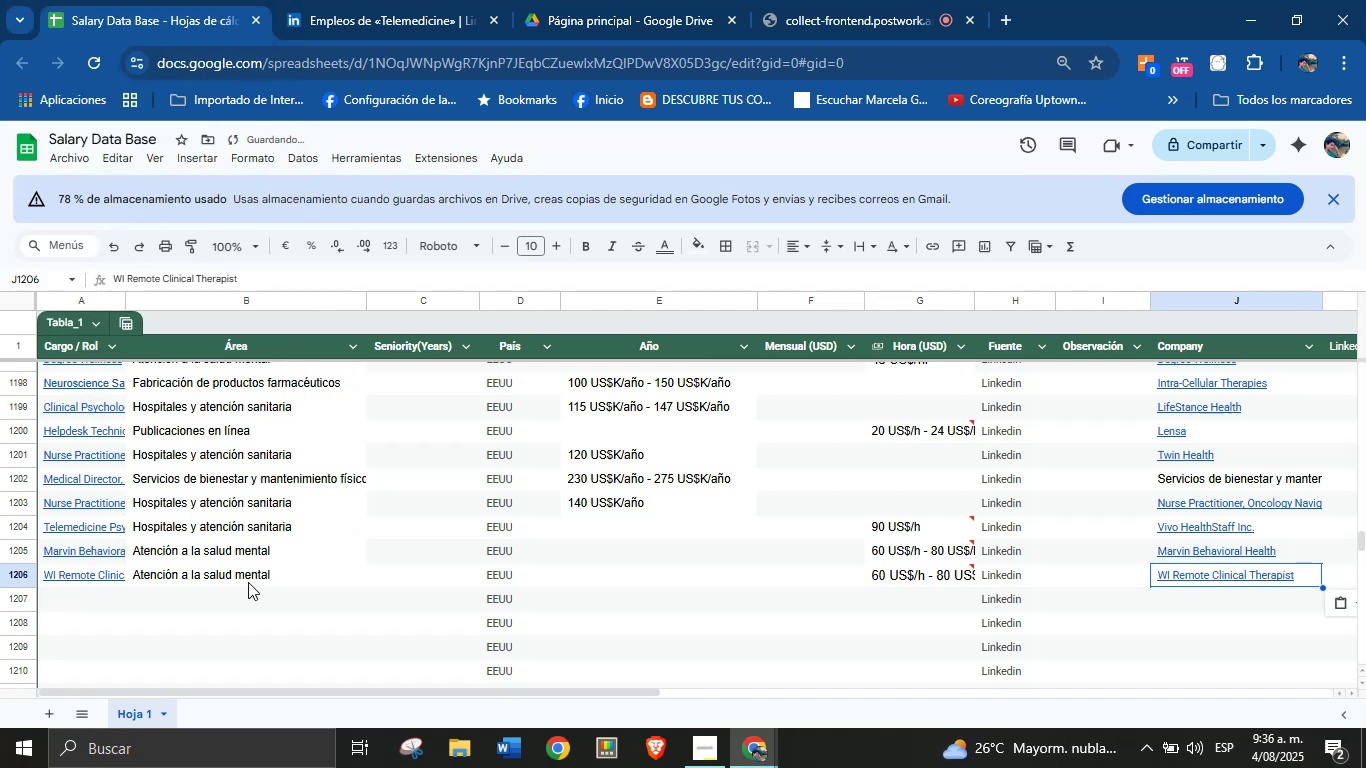 
key(Control+Shift+ControlLeft)
 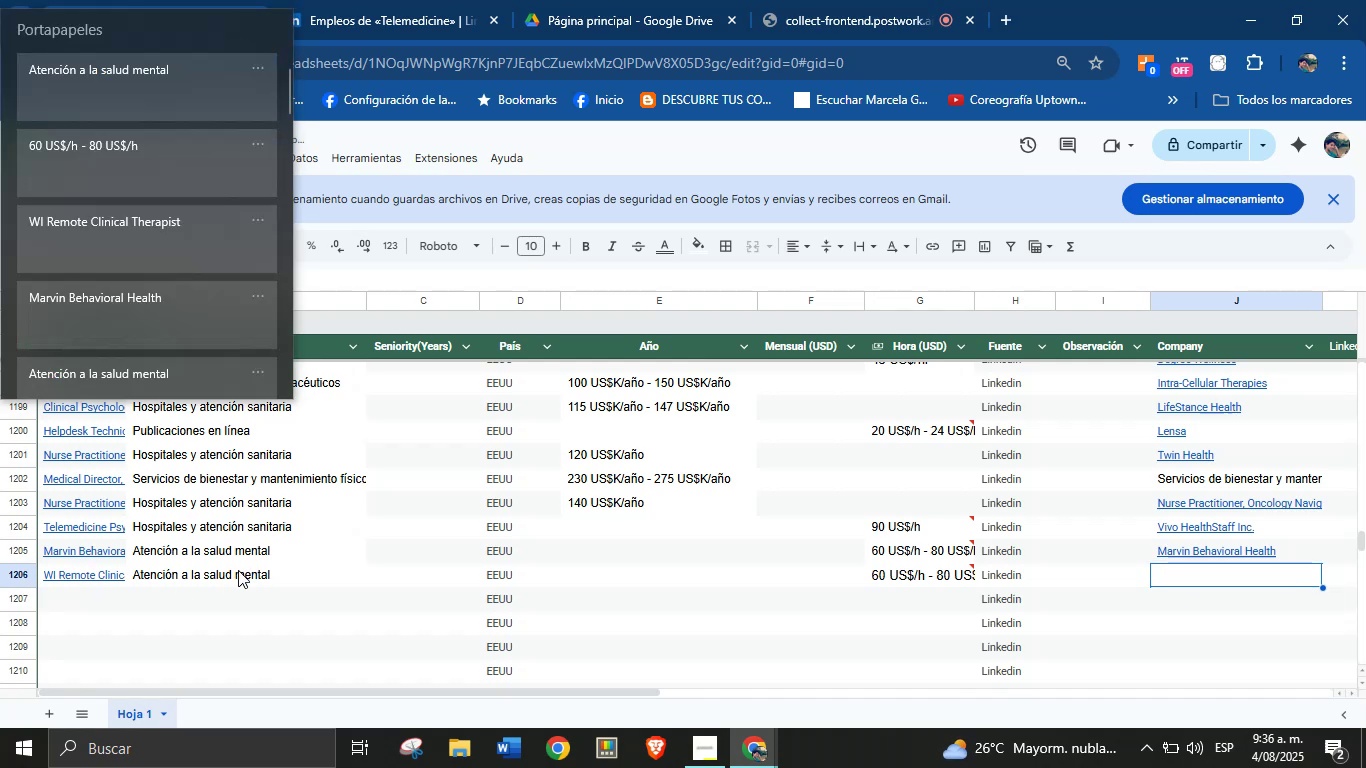 
key(Shift+ShiftLeft)
 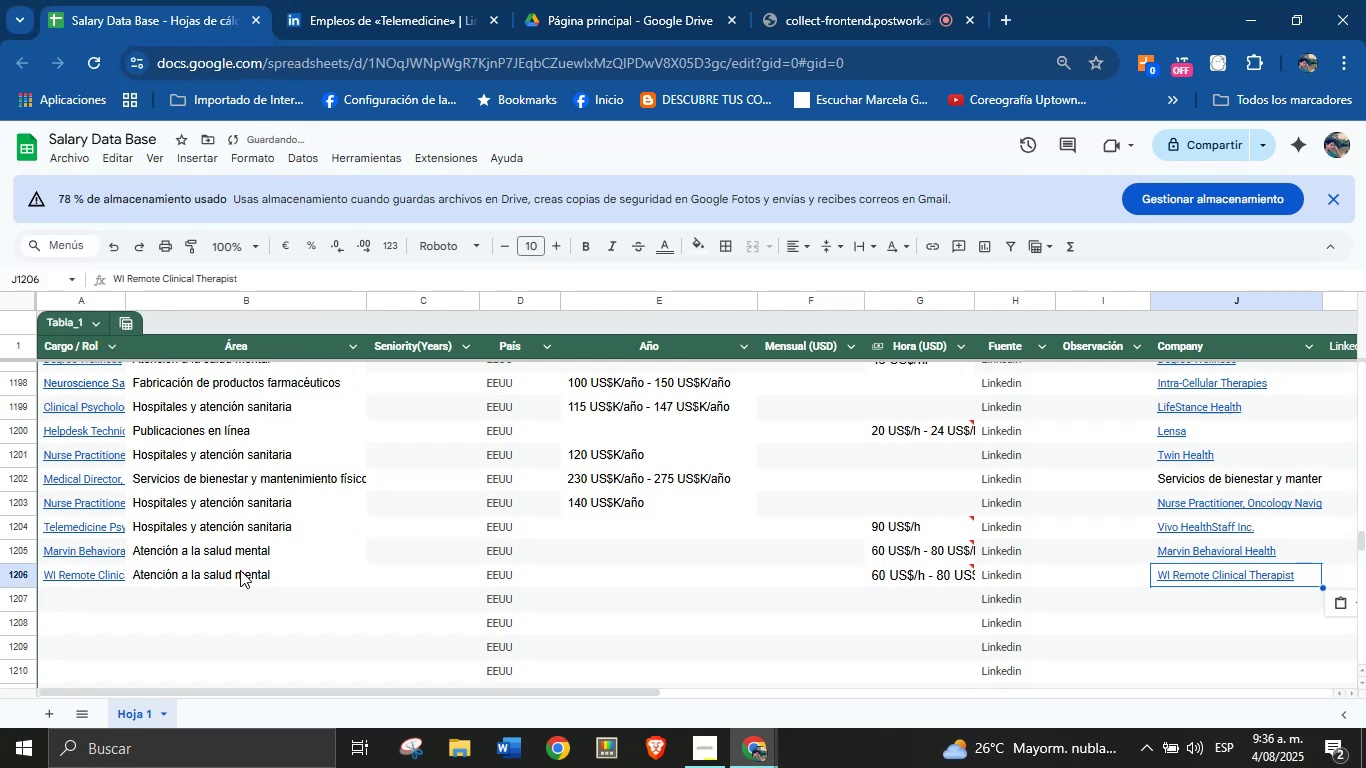 
key(Control+Shift+Z)
 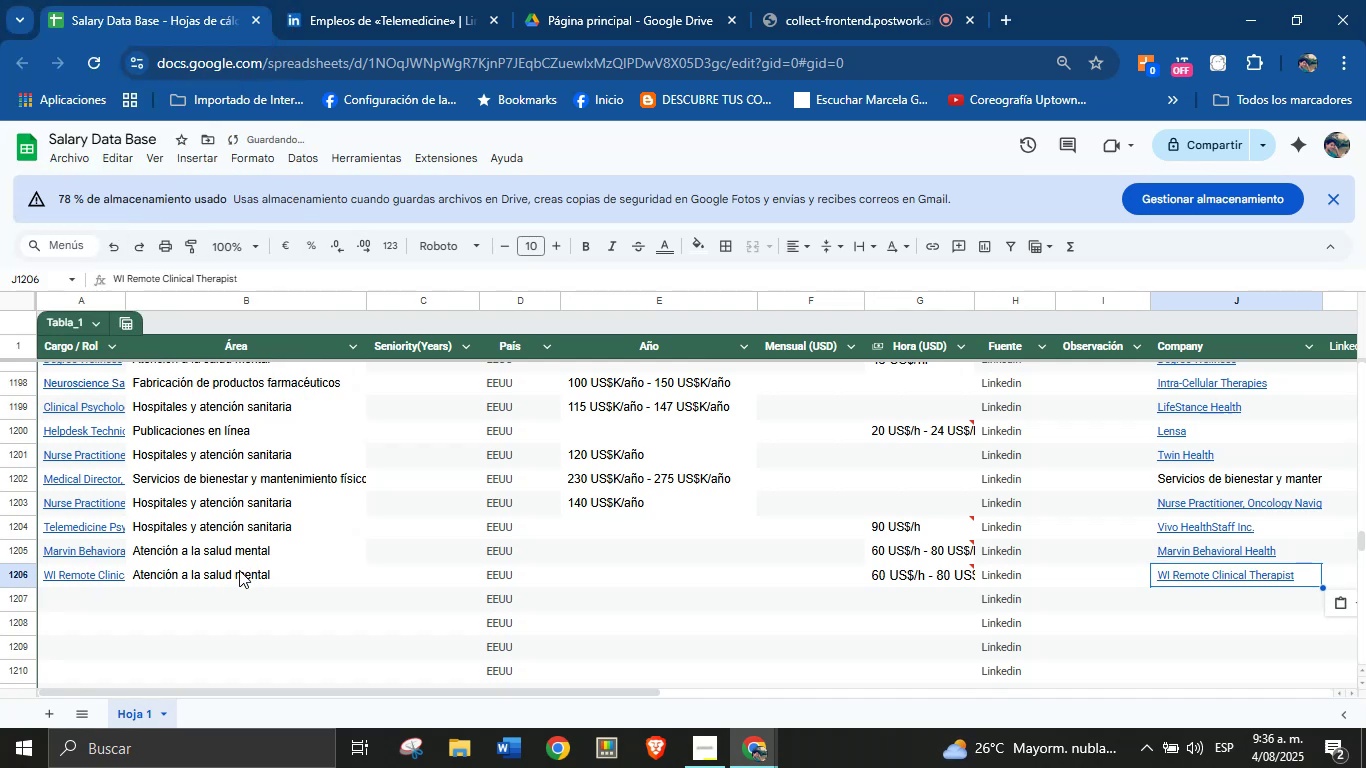 
key(Meta+MetaLeft)
 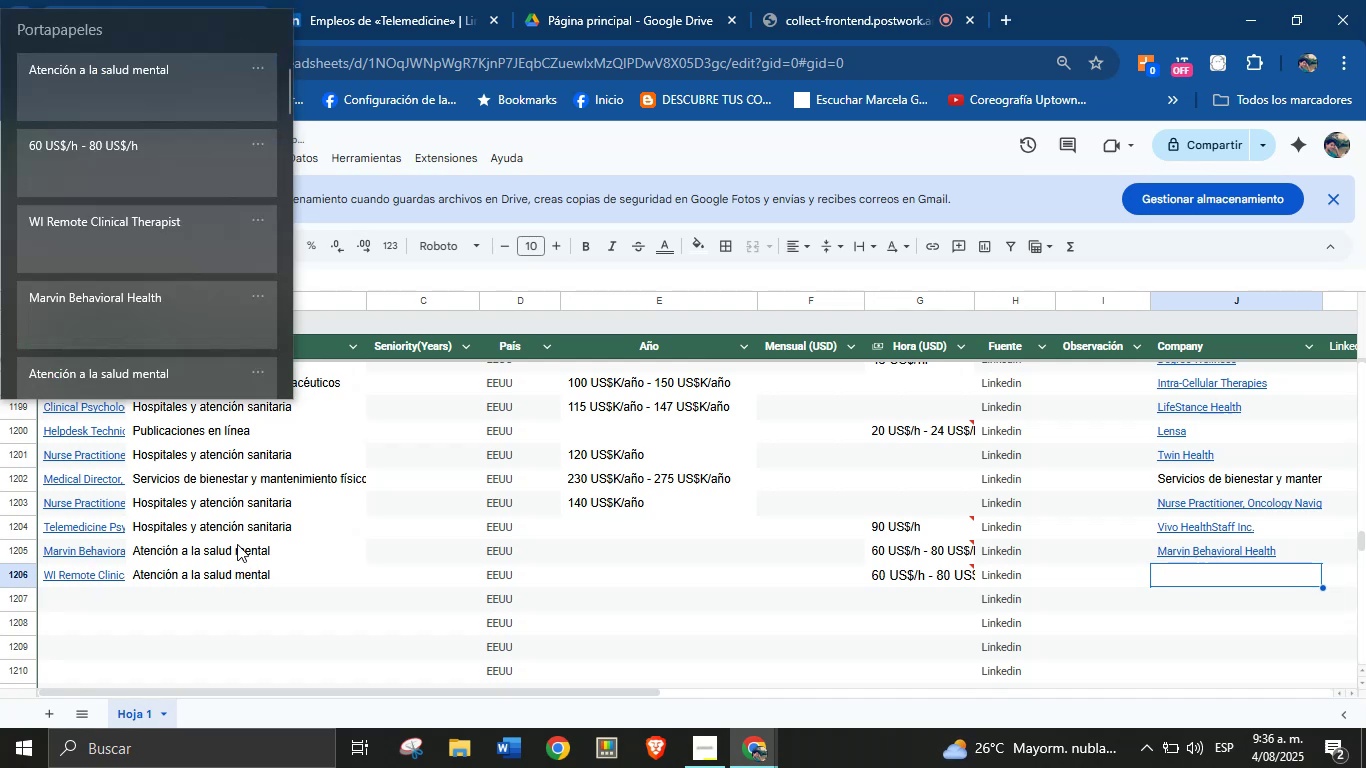 
key(Meta+MetaLeft)
 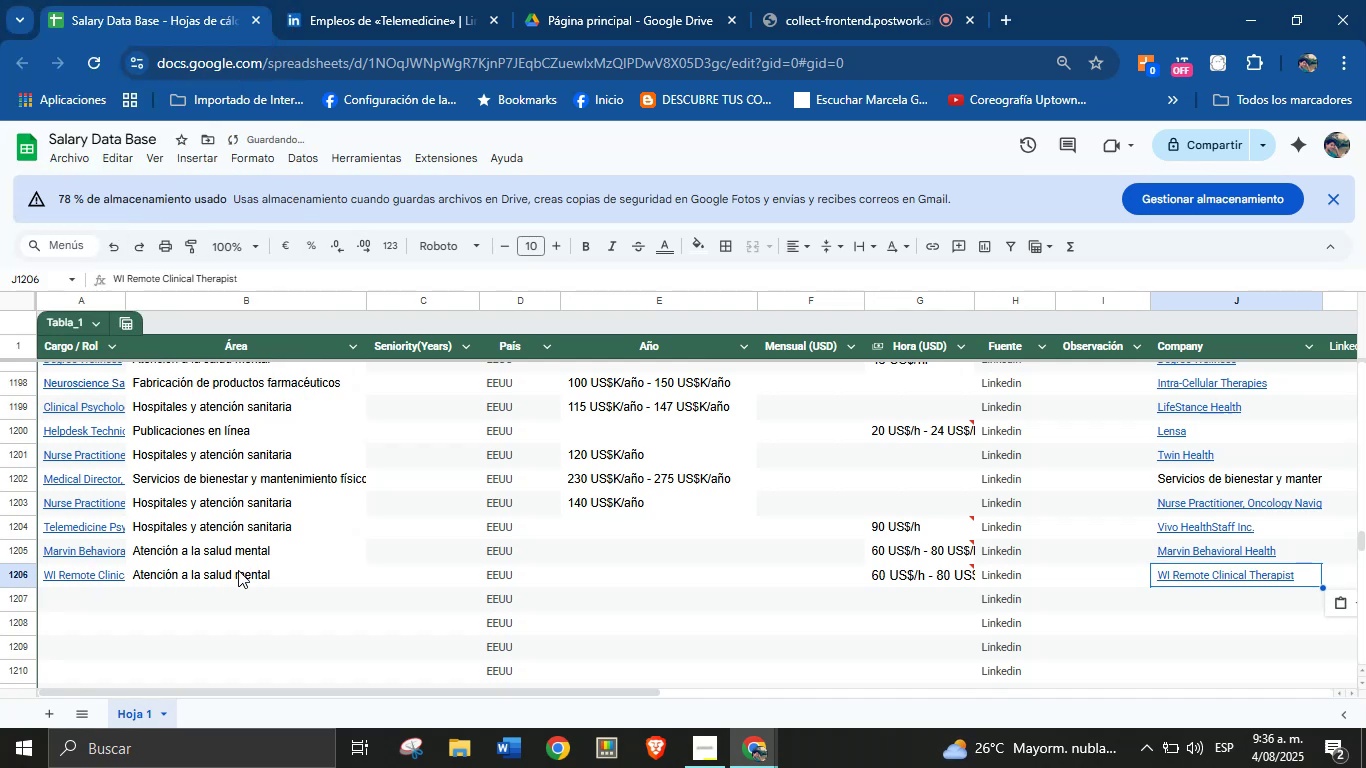 
key(Meta+V)
 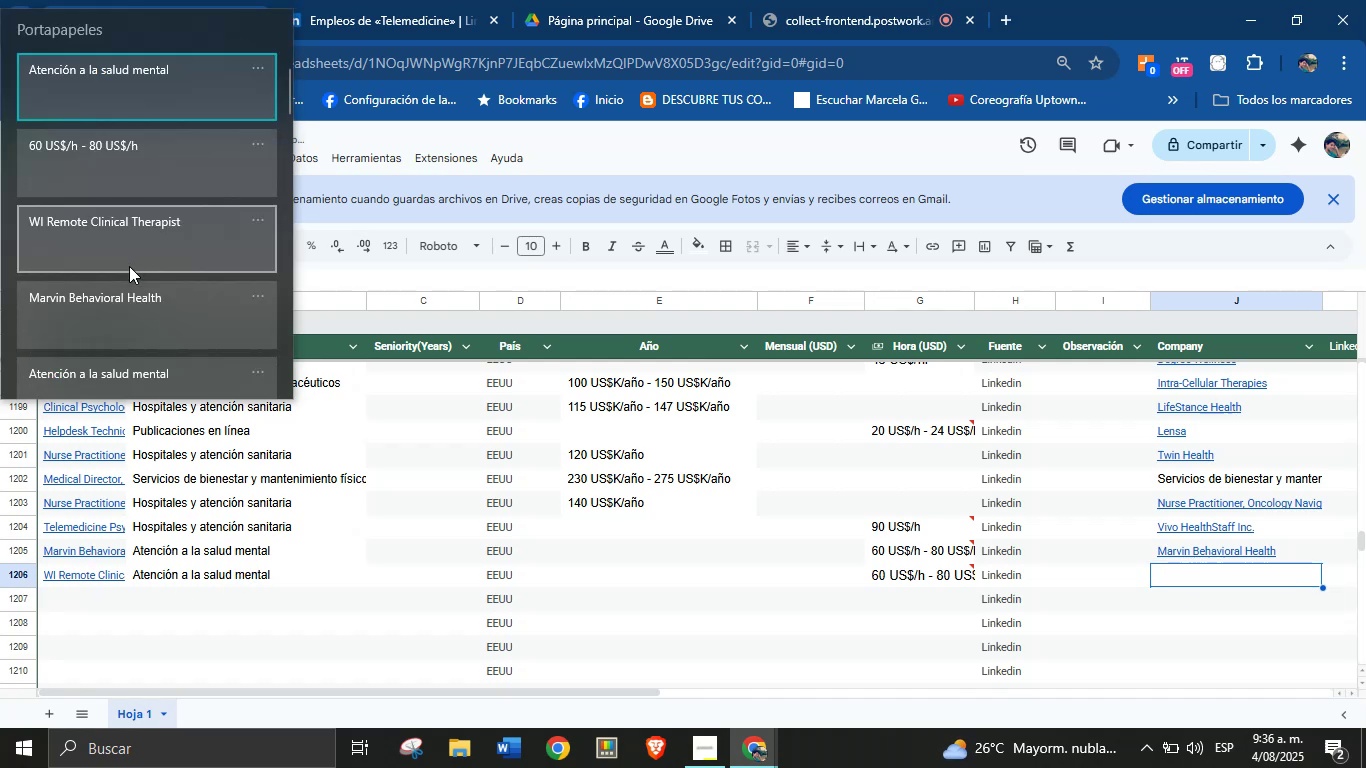 
left_click([134, 296])
 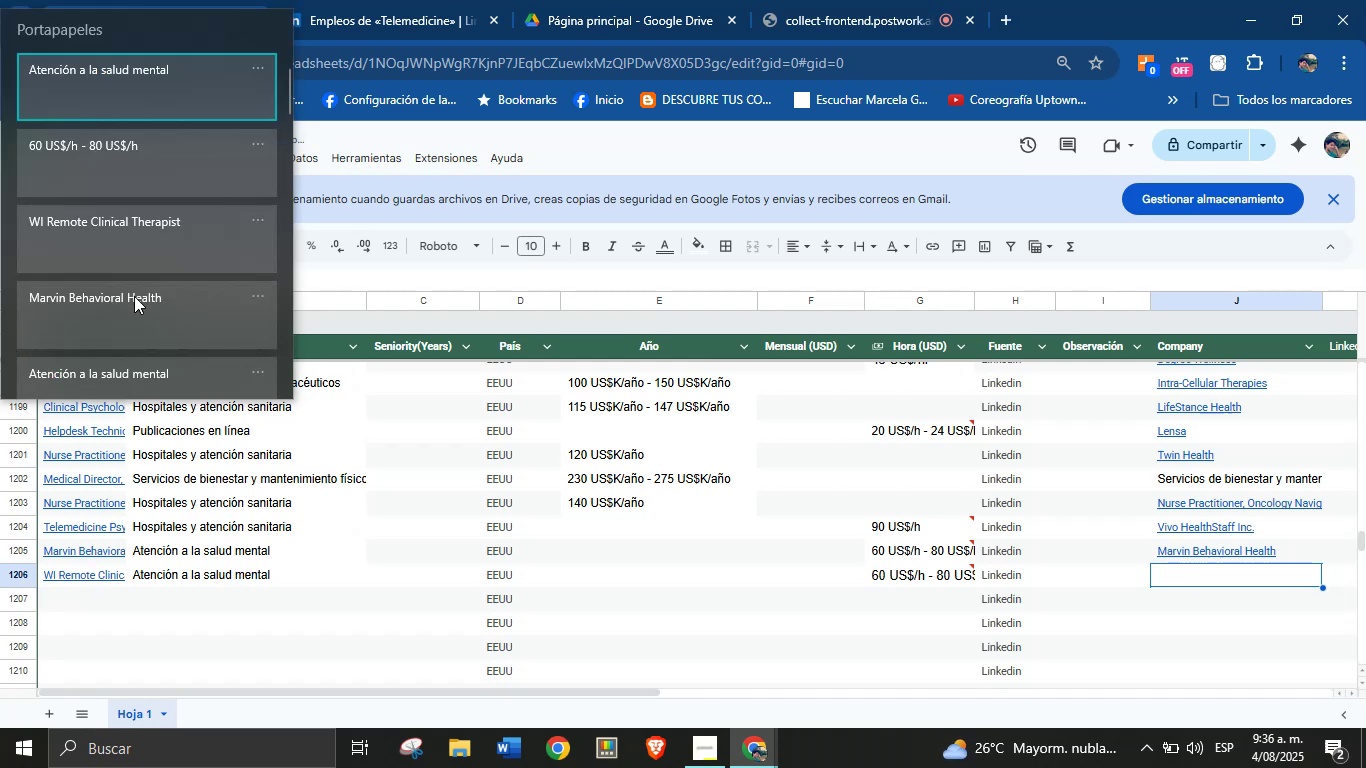 
key(Control+ControlLeft)
 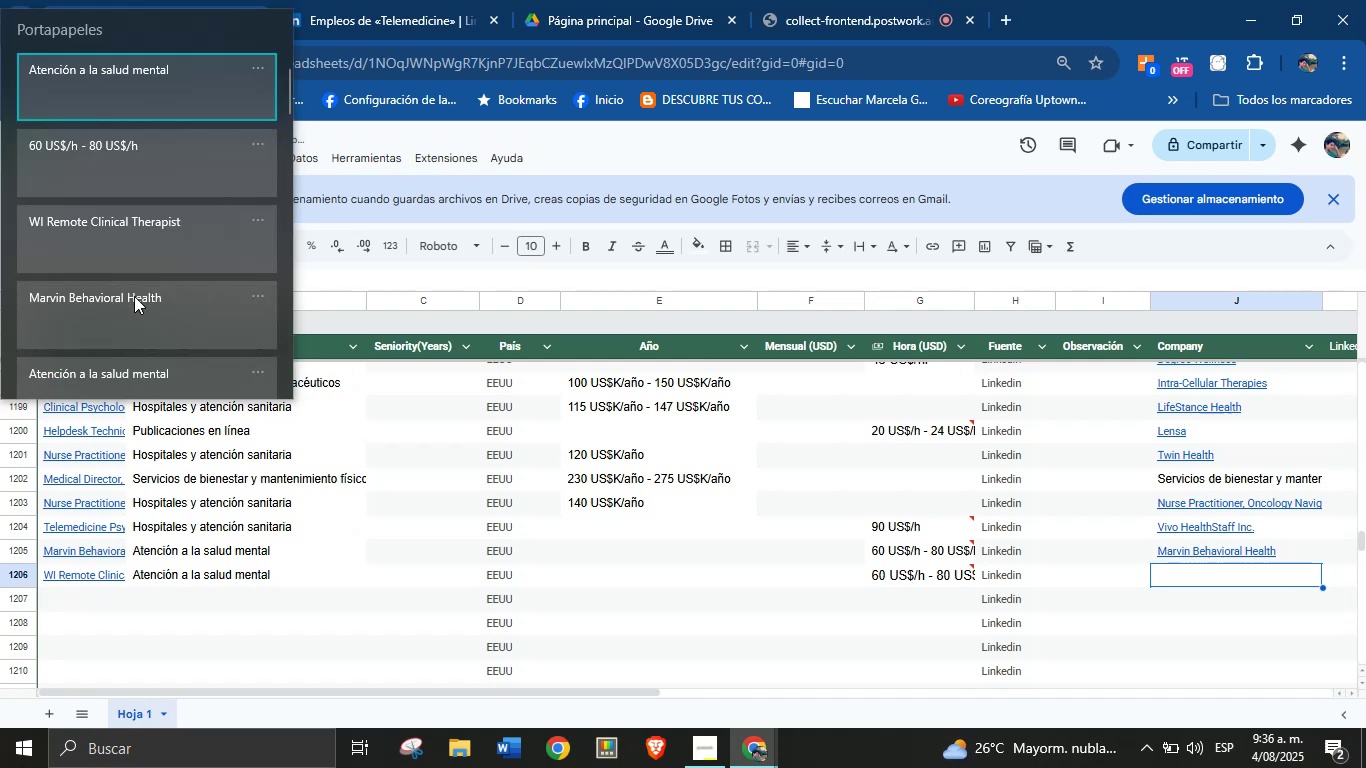 
key(Control+V)
 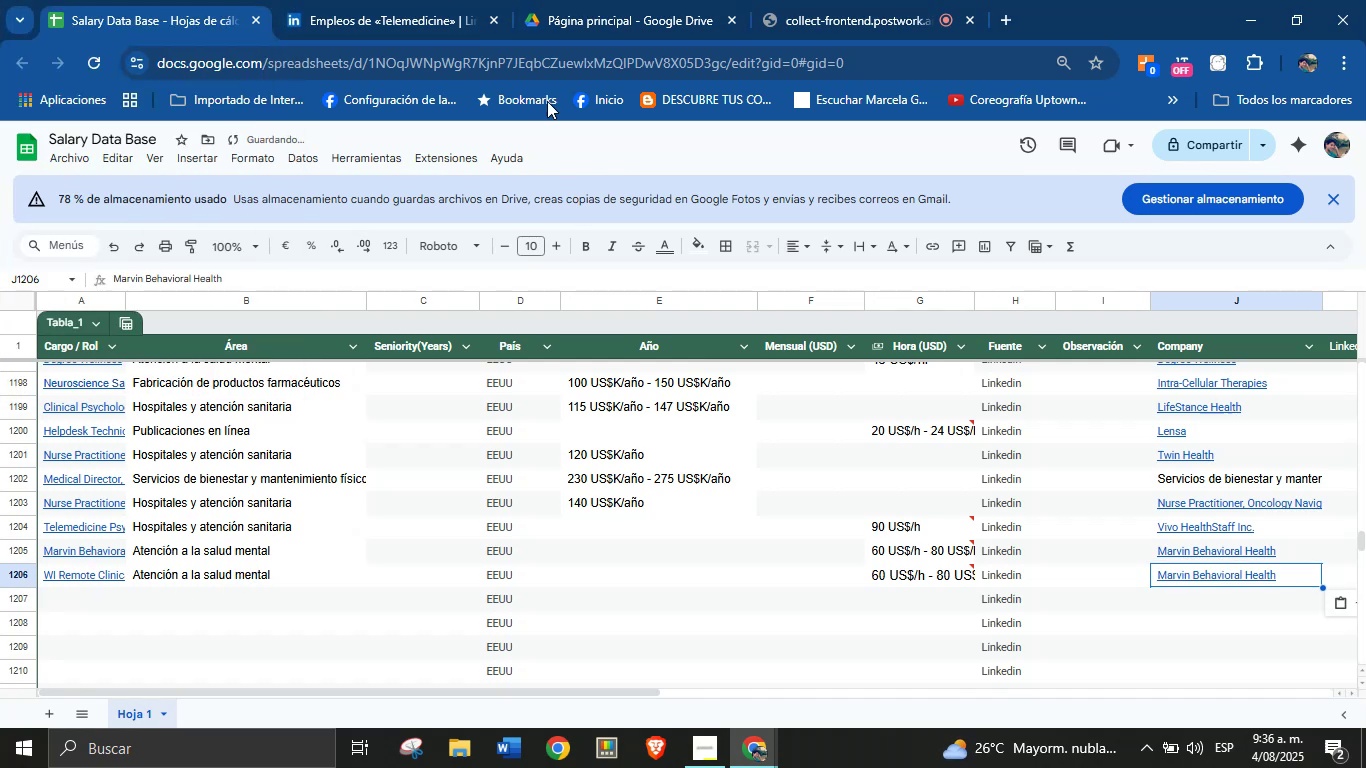 
left_click([595, 0])
 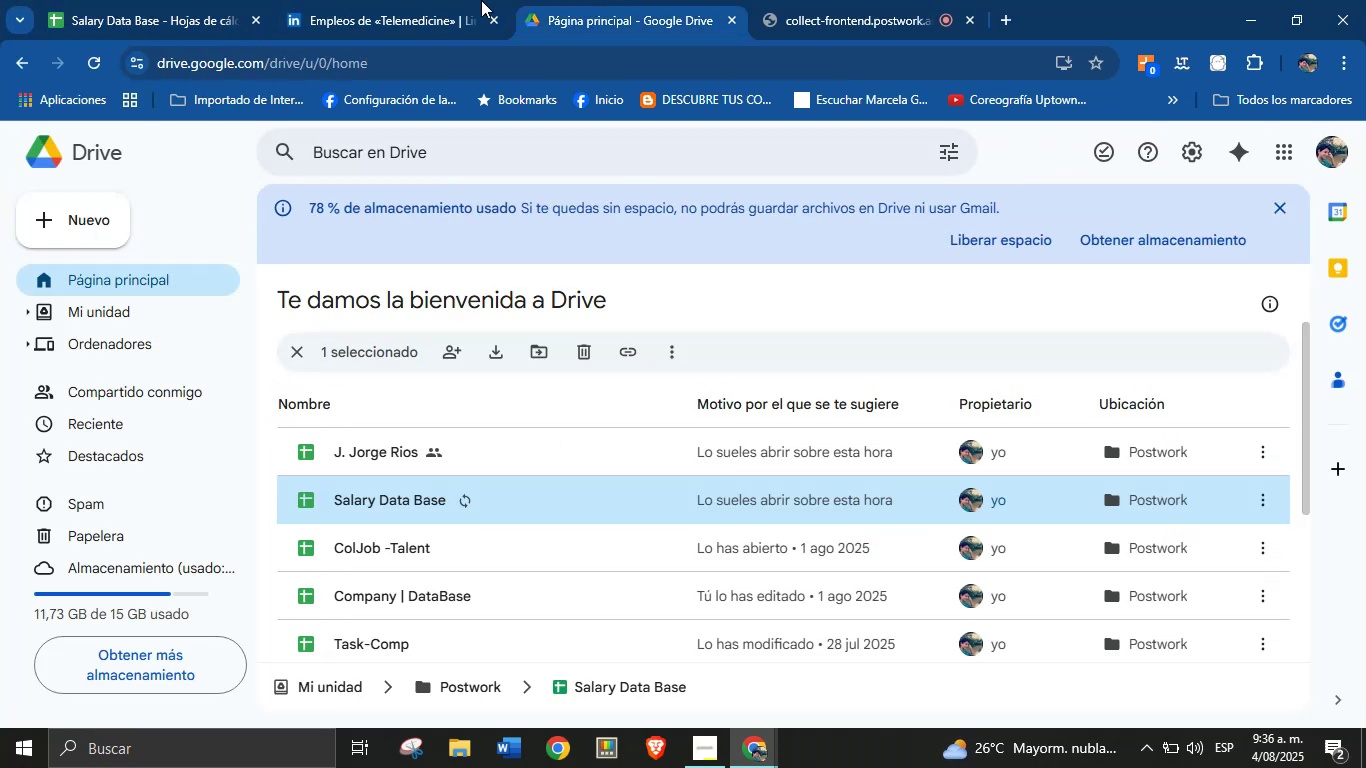 
left_click([440, 0])
 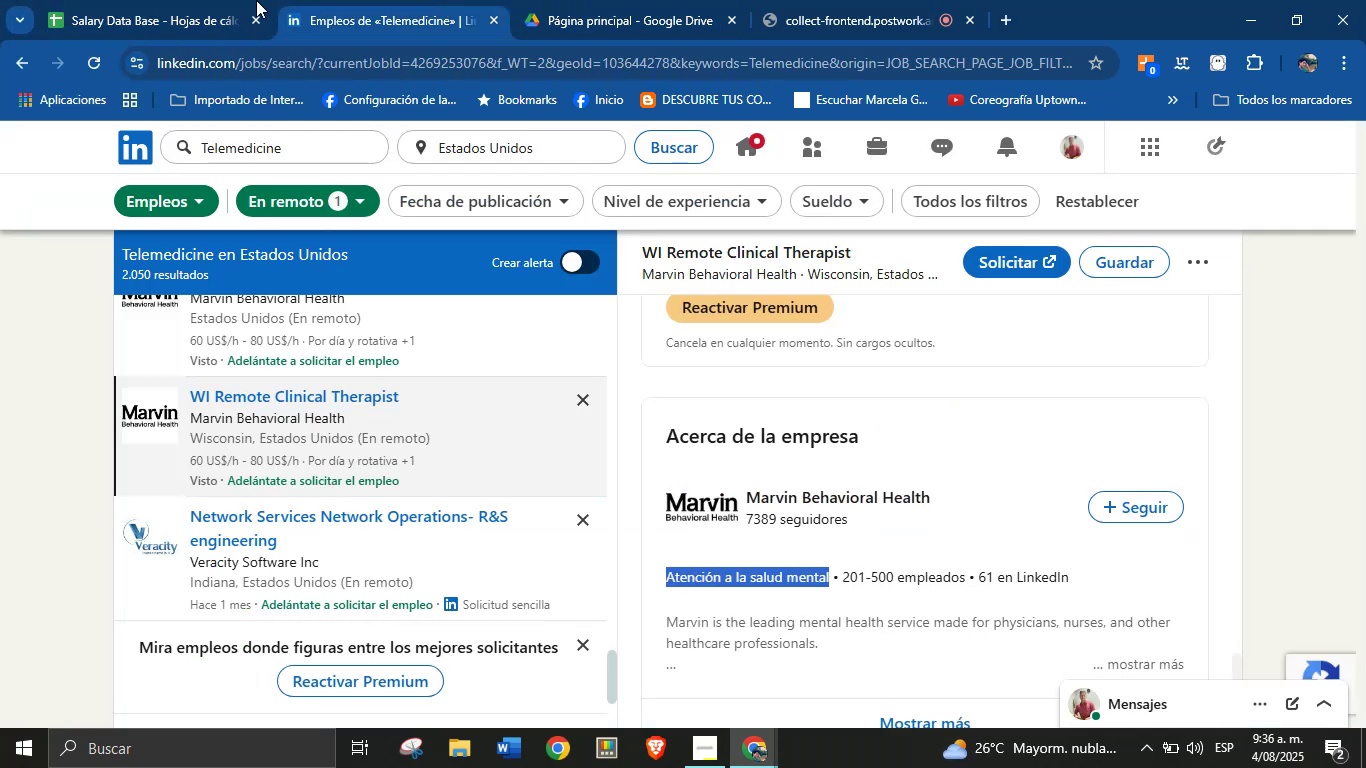 
left_click([171, 0])
 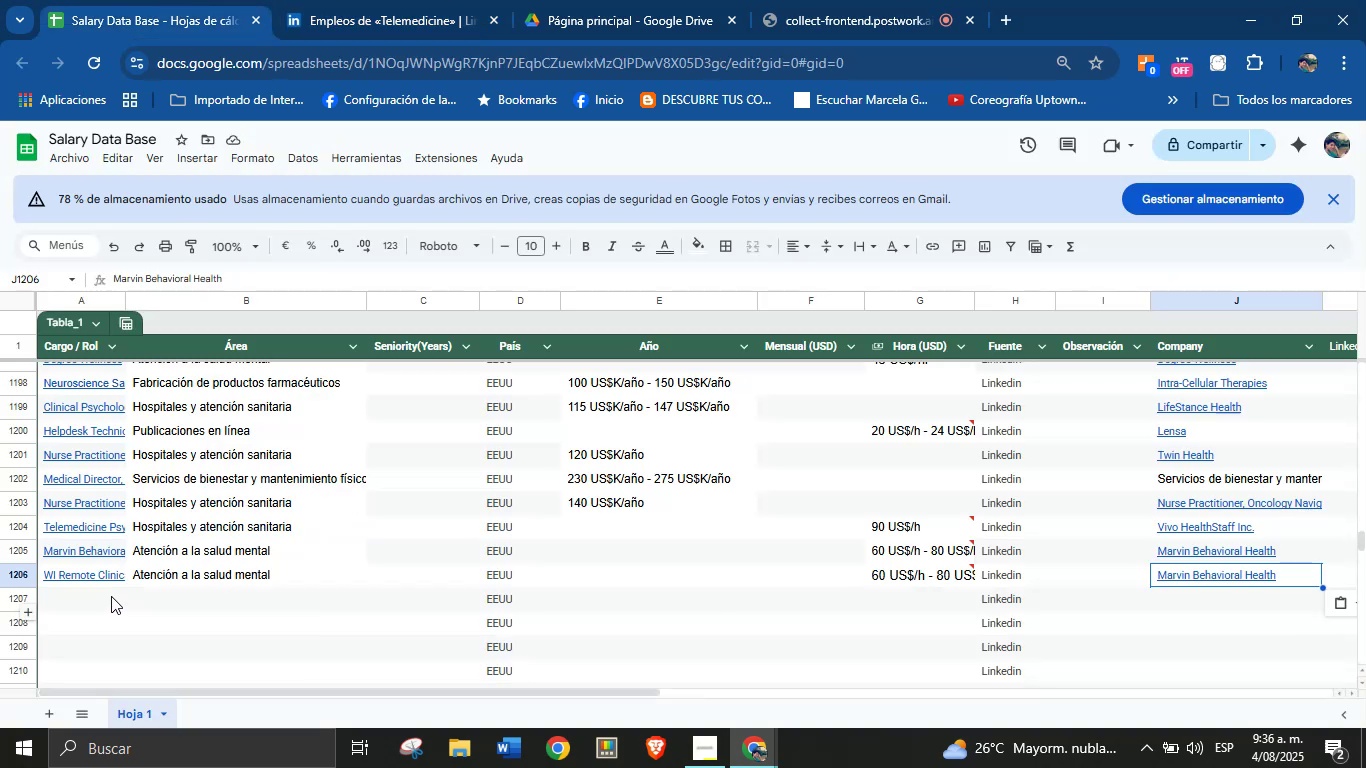 
left_click([81, 597])
 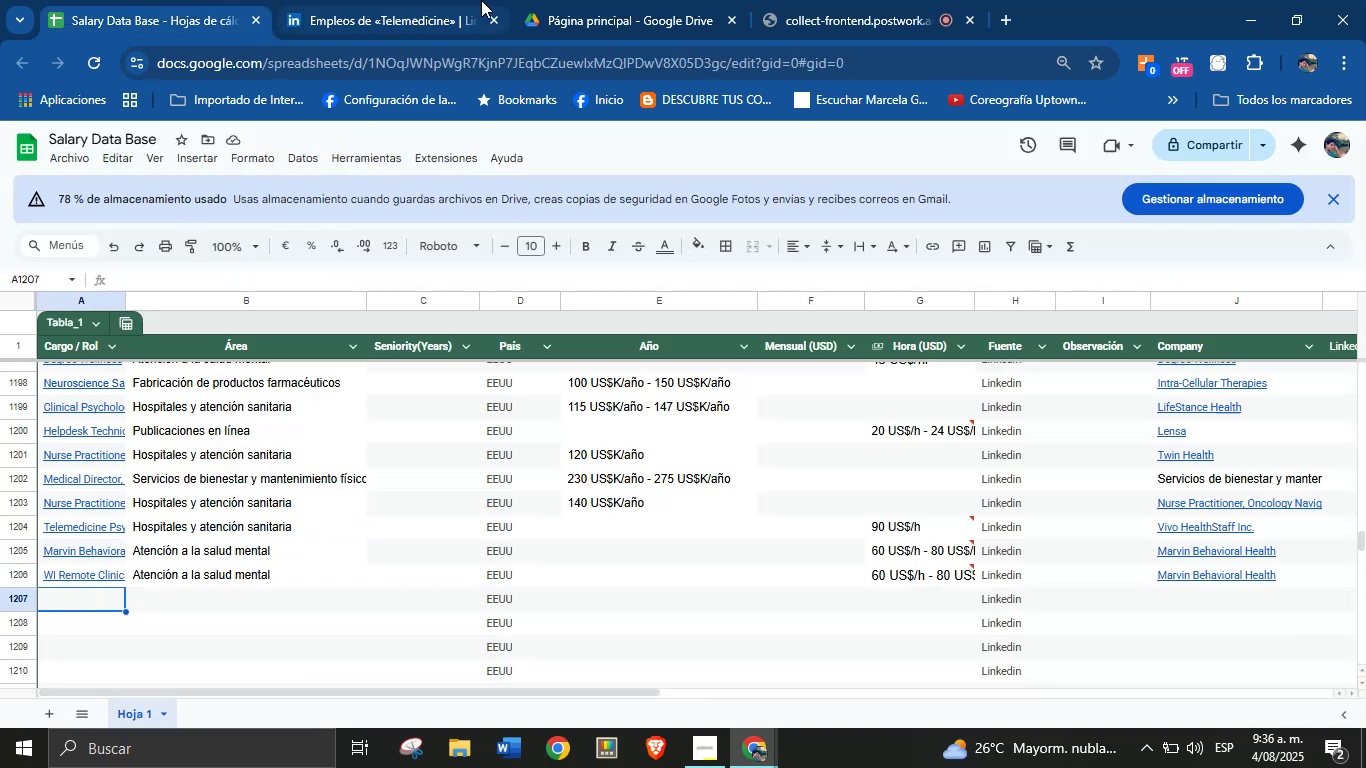 
left_click([393, 0])
 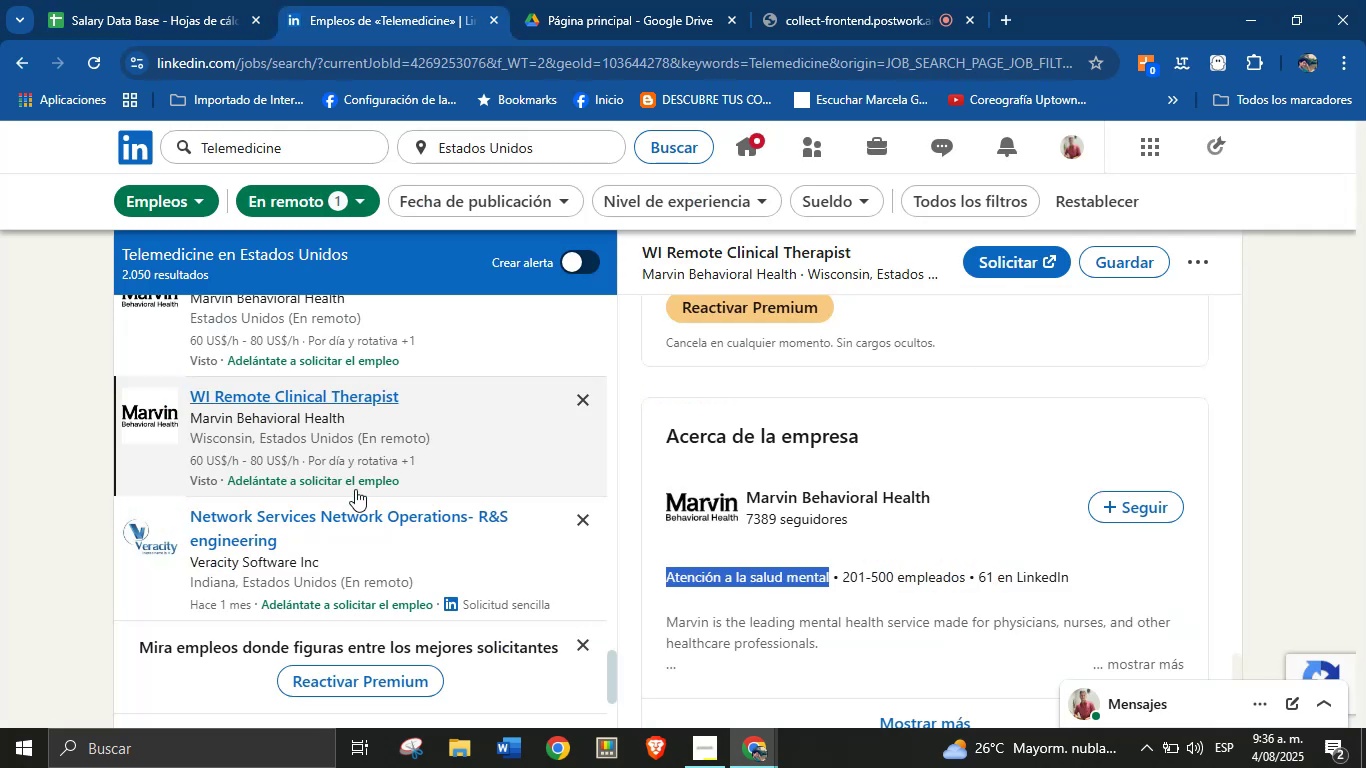 
scroll: coordinate [372, 584], scroll_direction: down, amount: 2.0
 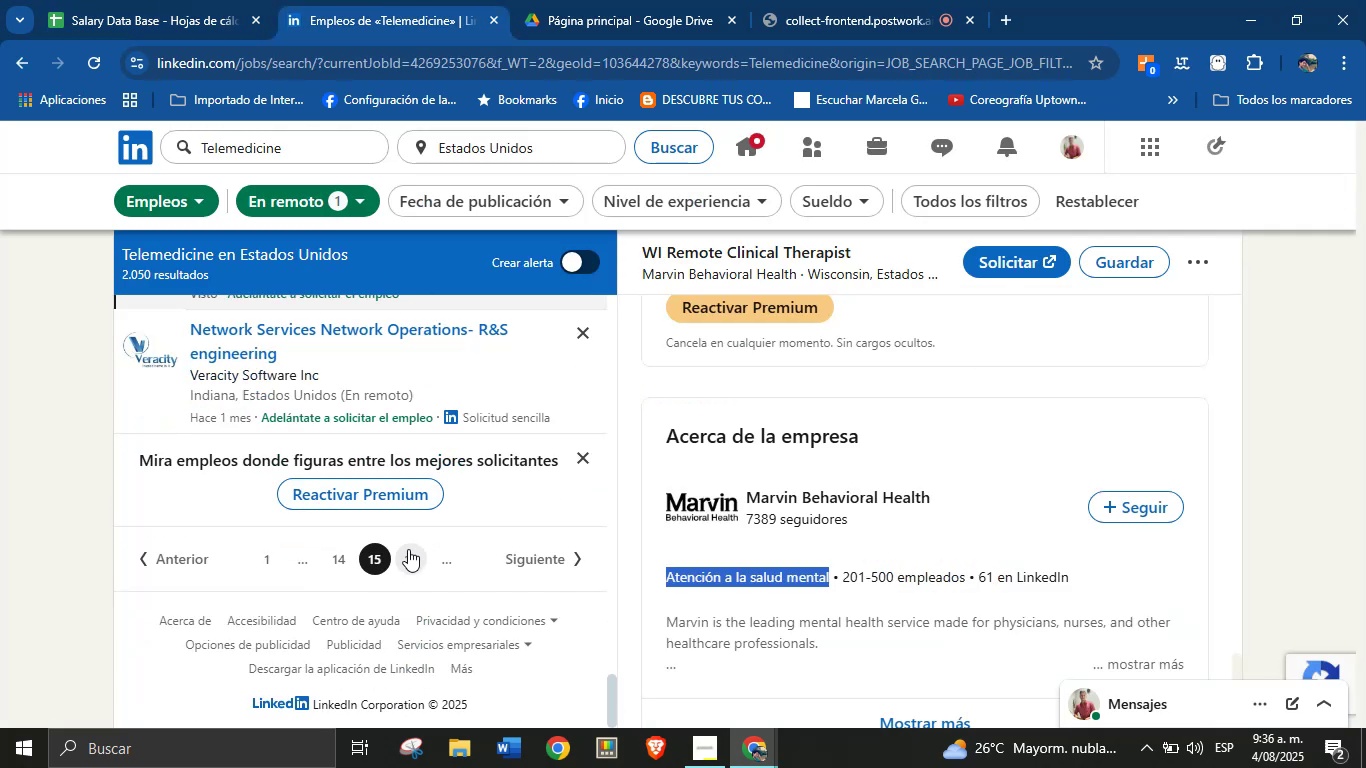 
left_click([408, 559])
 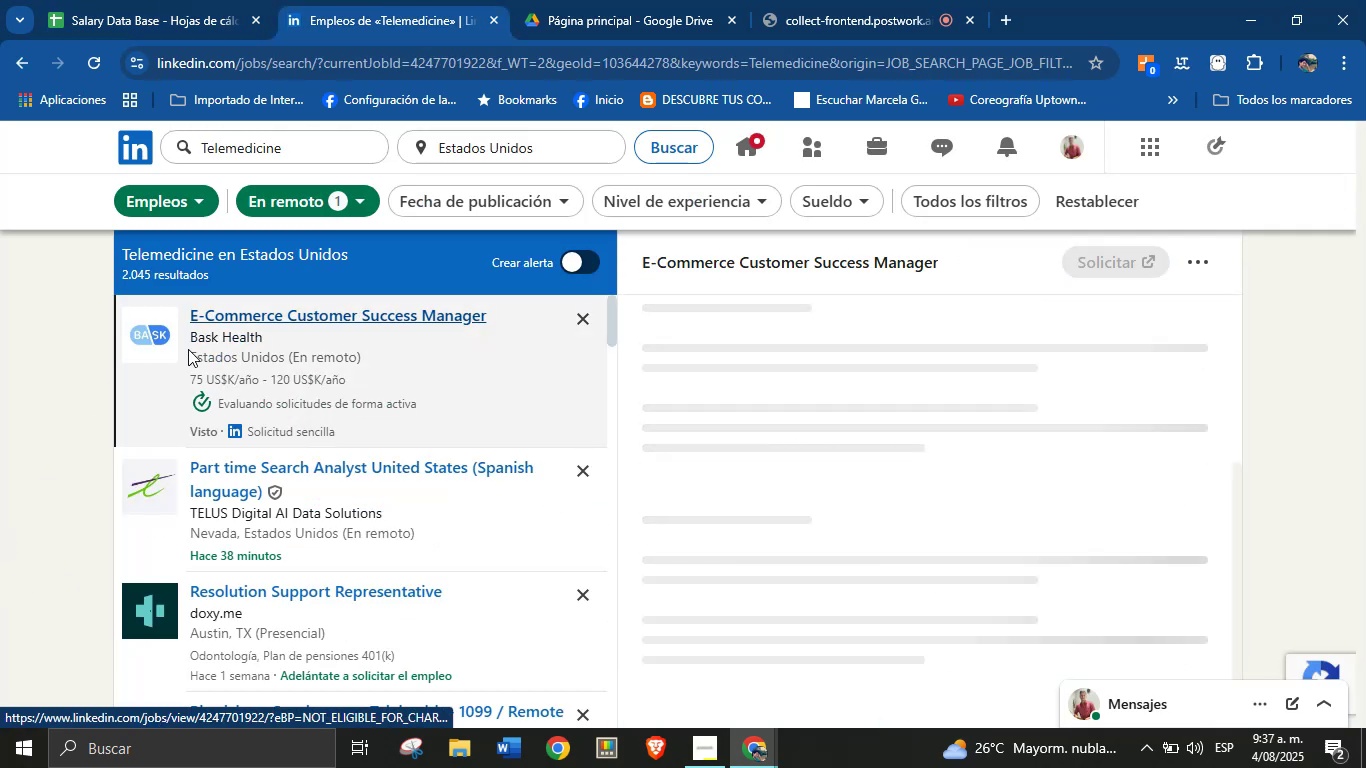 
wait(5.51)
 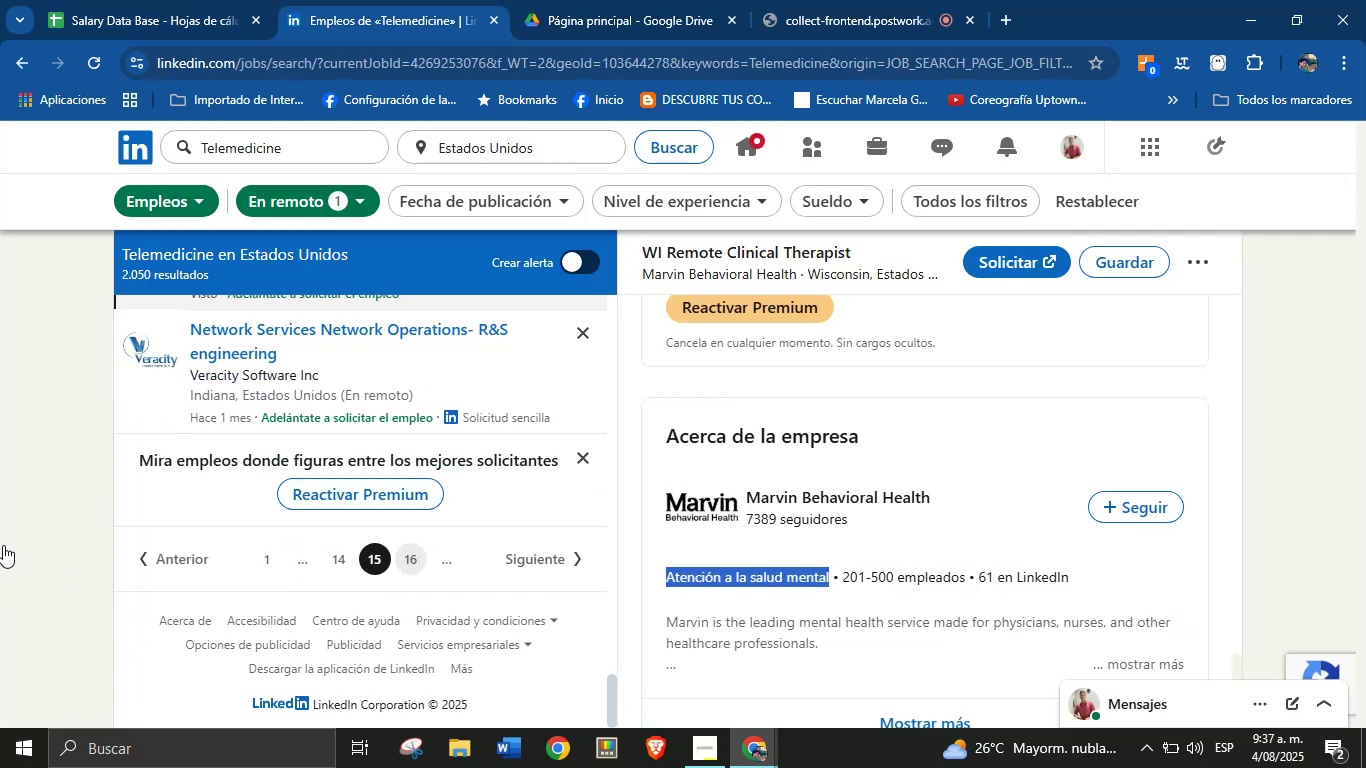 
scroll: coordinate [898, 469], scroll_direction: up, amount: 2.0
 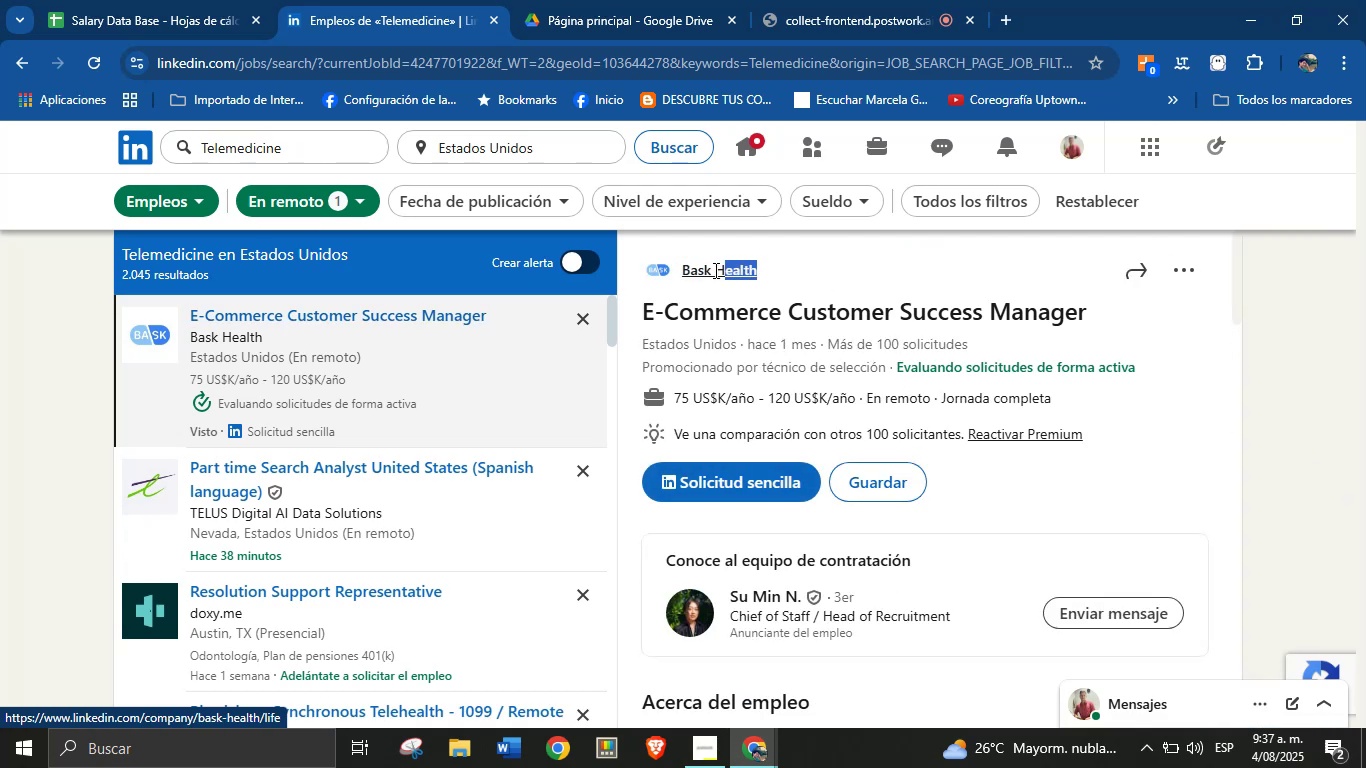 
key(Alt+Control+ControlLeft)
 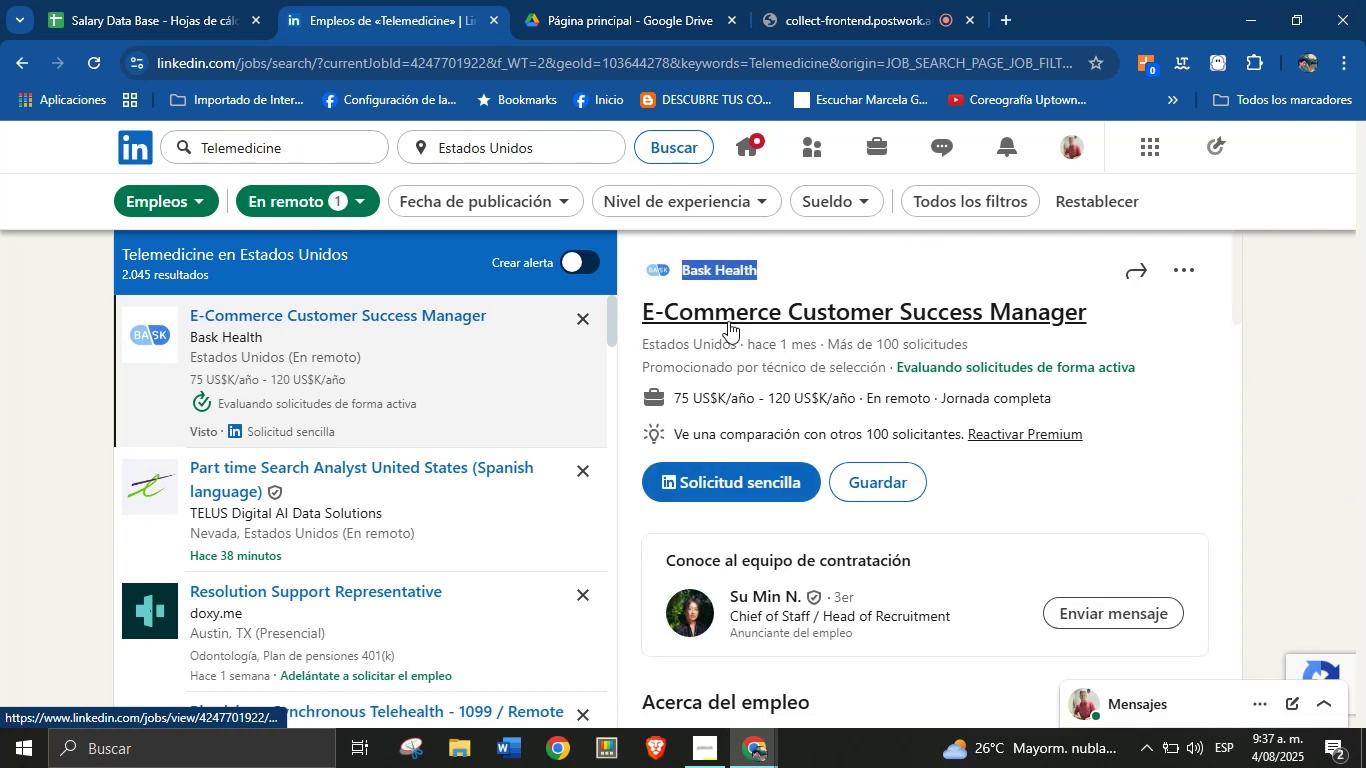 
key(Alt+AltLeft)
 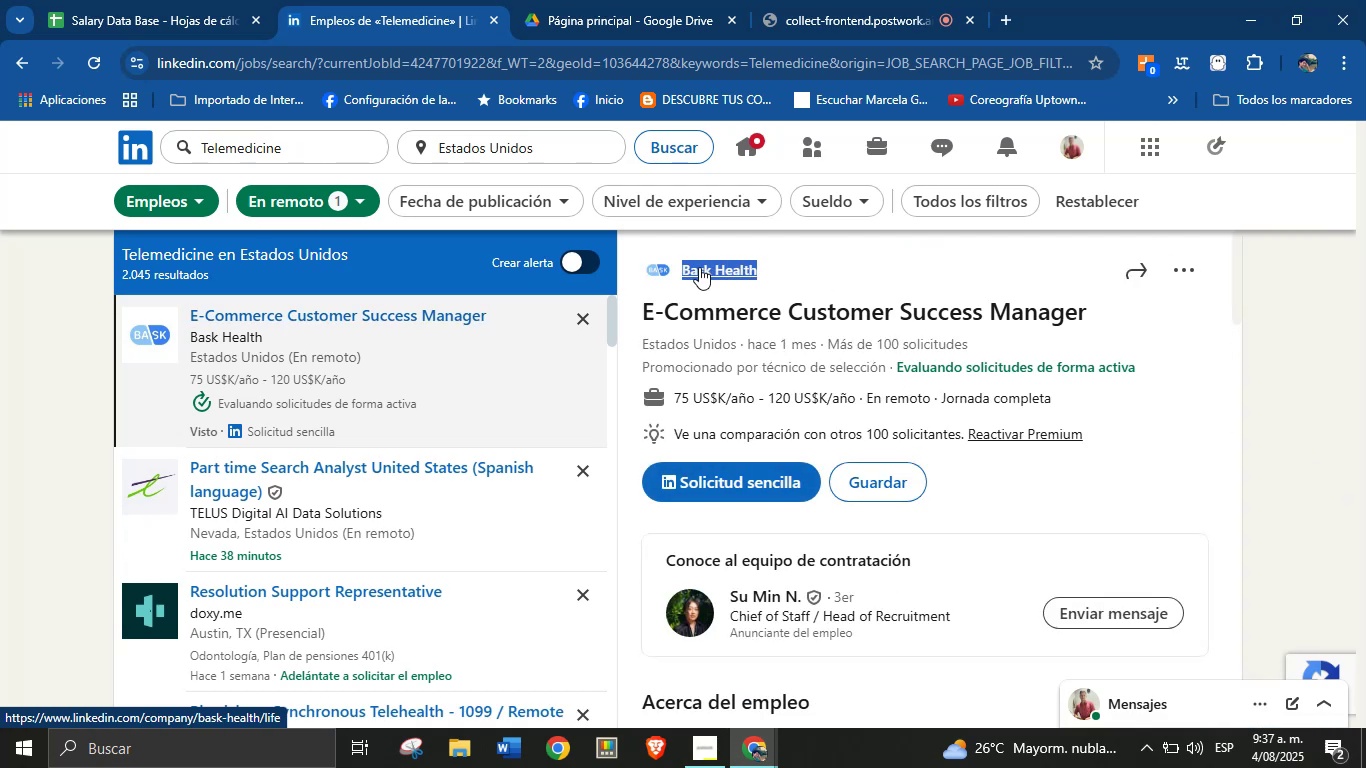 
key(Alt+Control+C)
 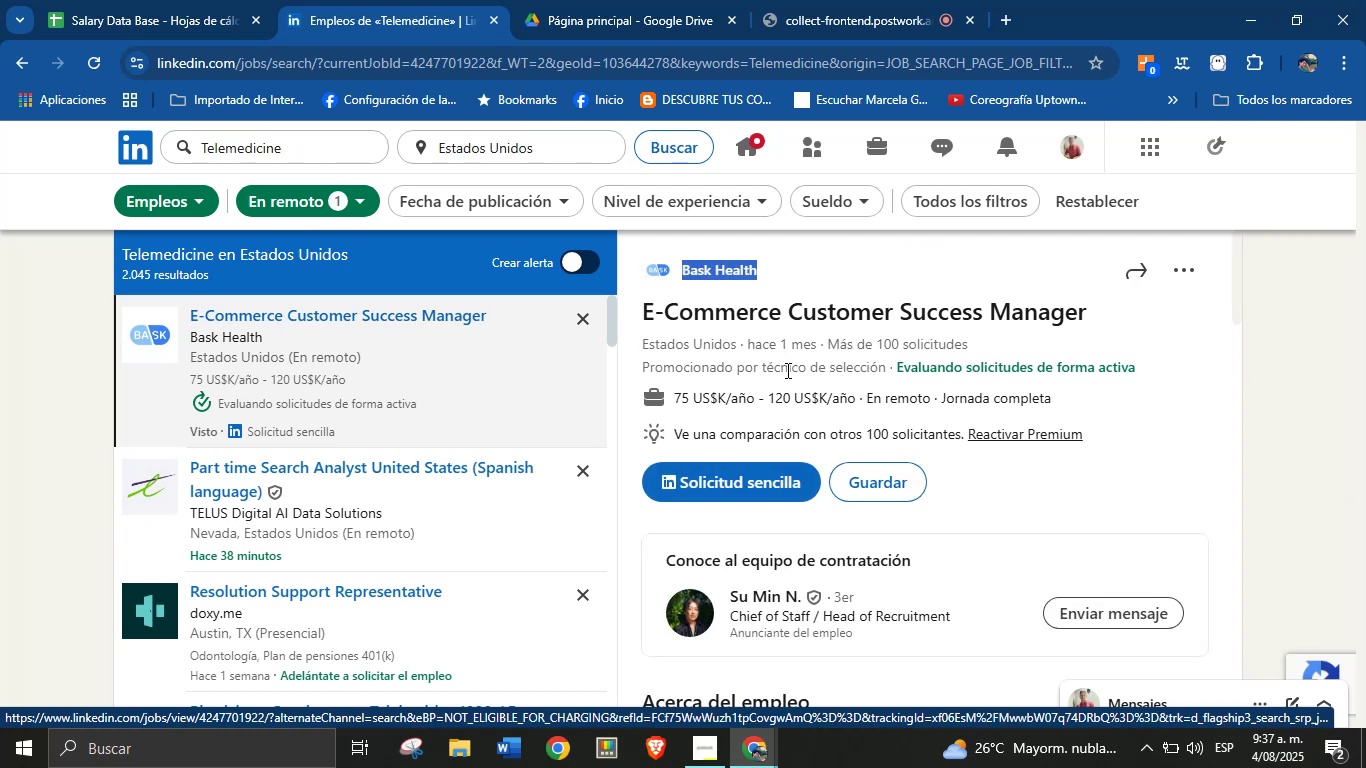 
left_click([812, 367])
 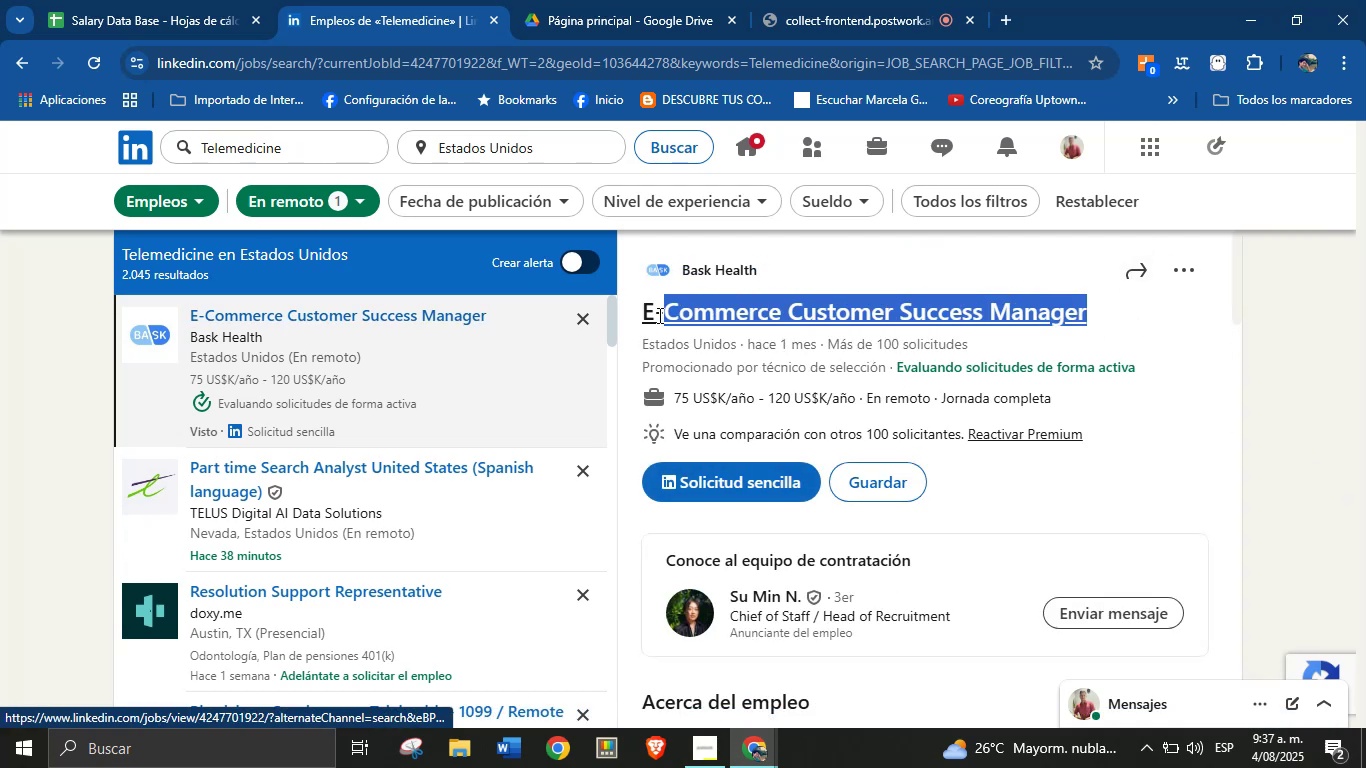 
key(Alt+Control+ControlLeft)
 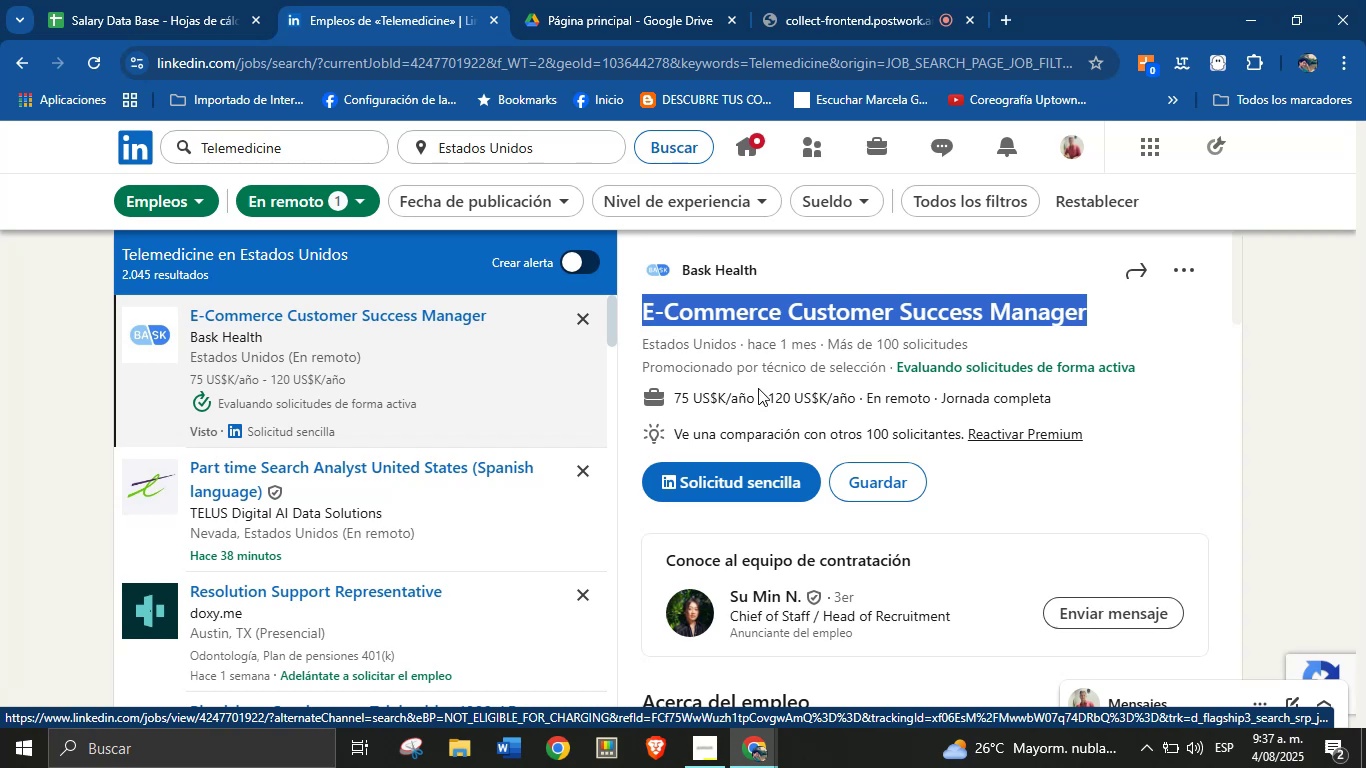 
key(Alt+AltLeft)
 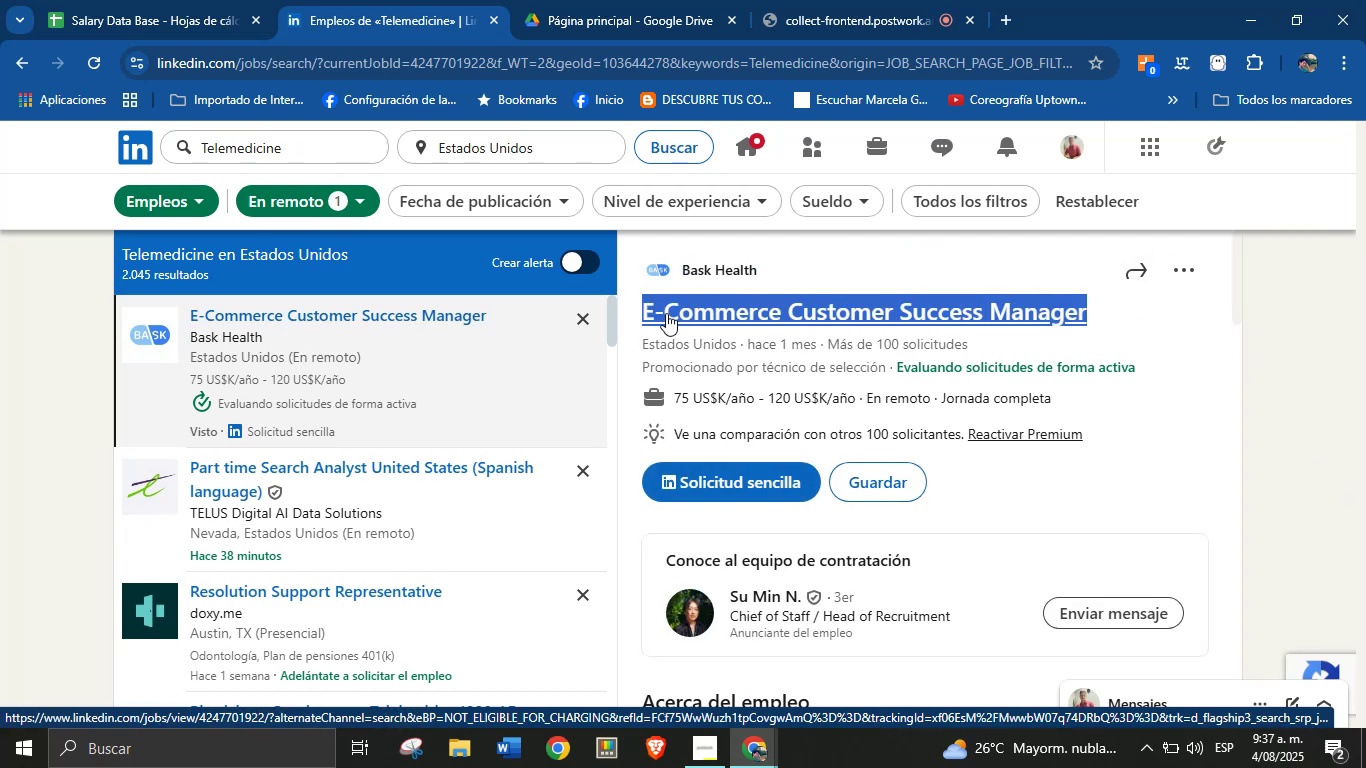 
key(Alt+Control+C)
 